 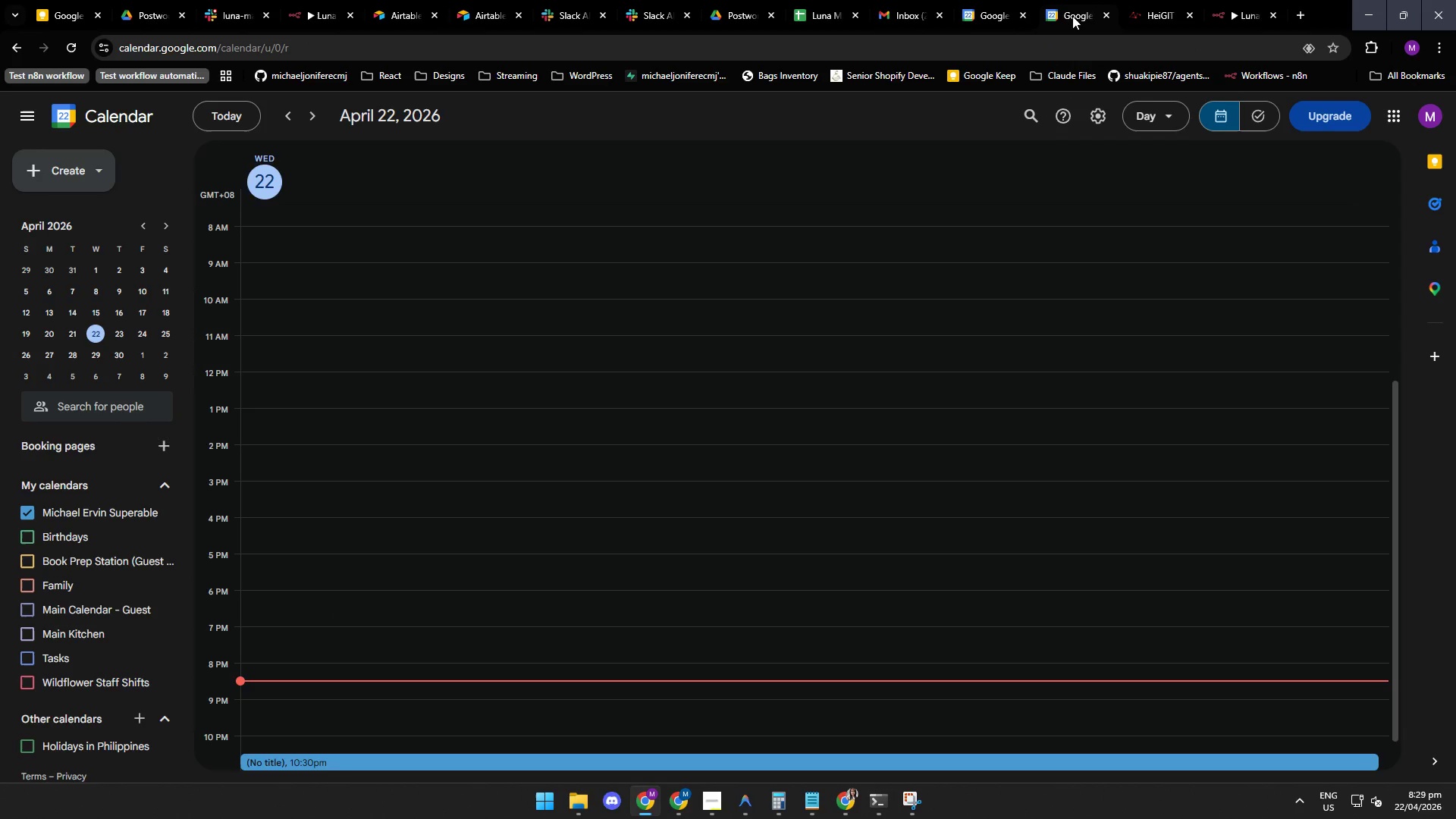 
left_click([814, 15])
 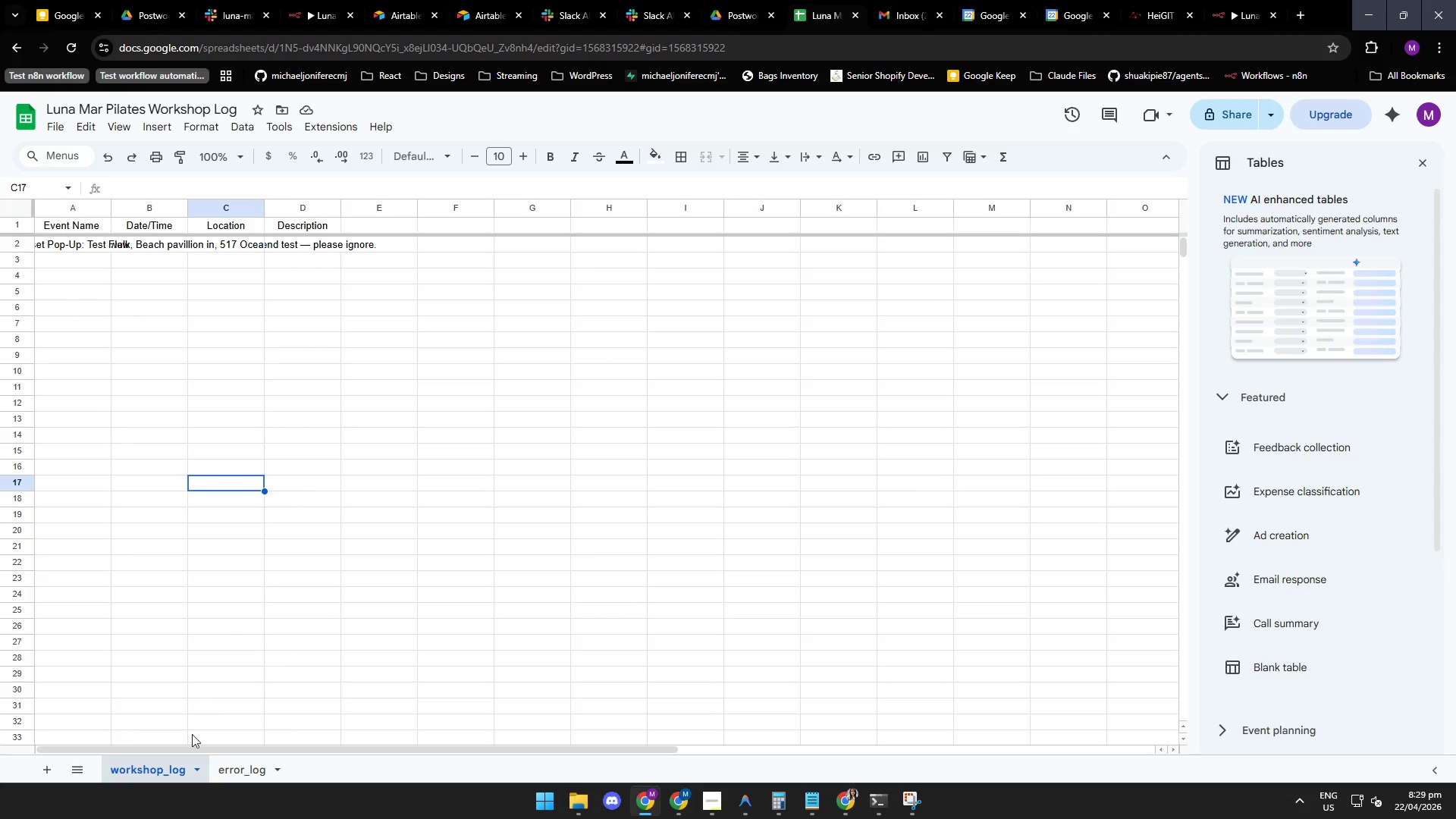 
left_click([155, 772])
 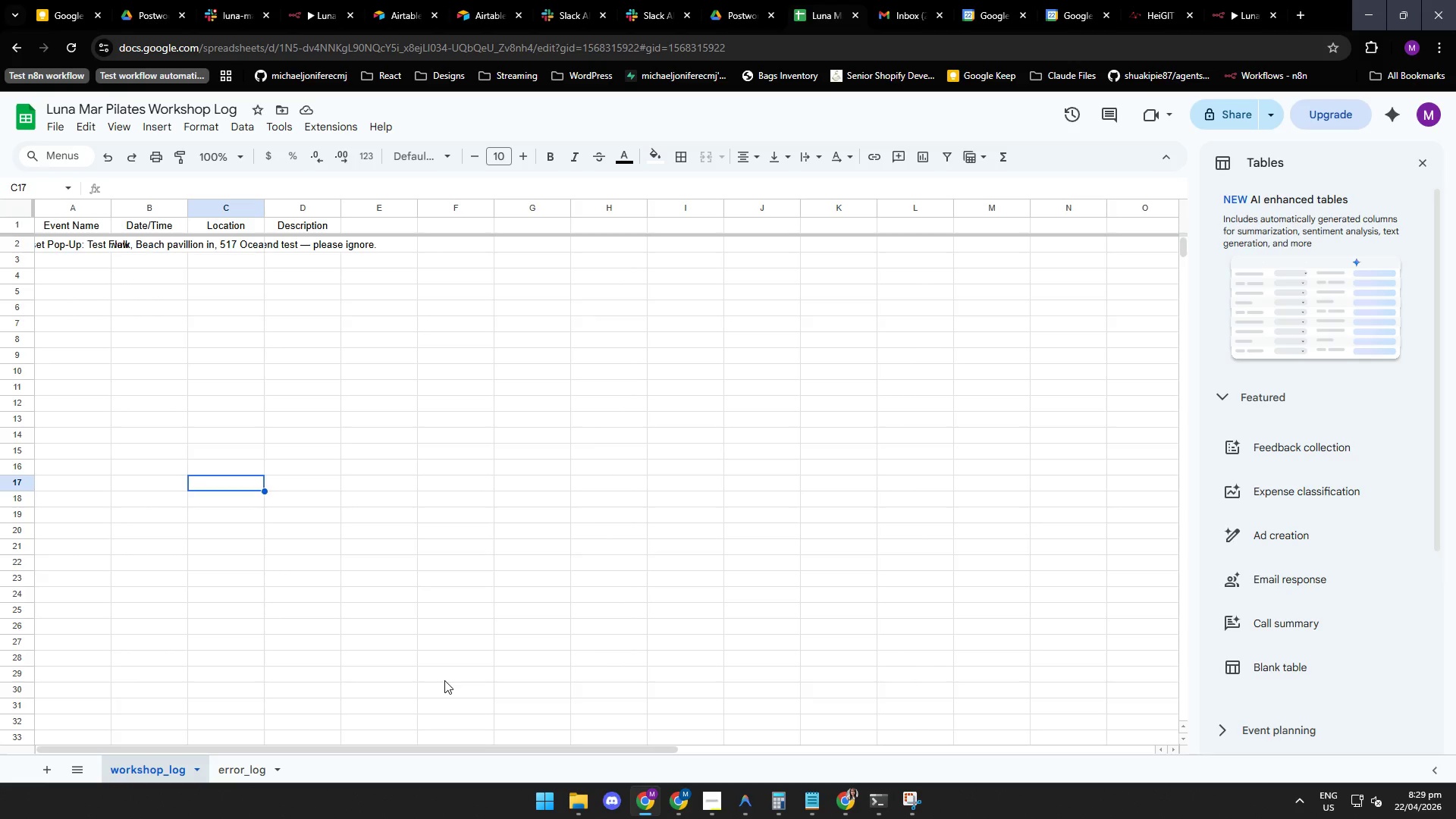 
wait(8.38)
 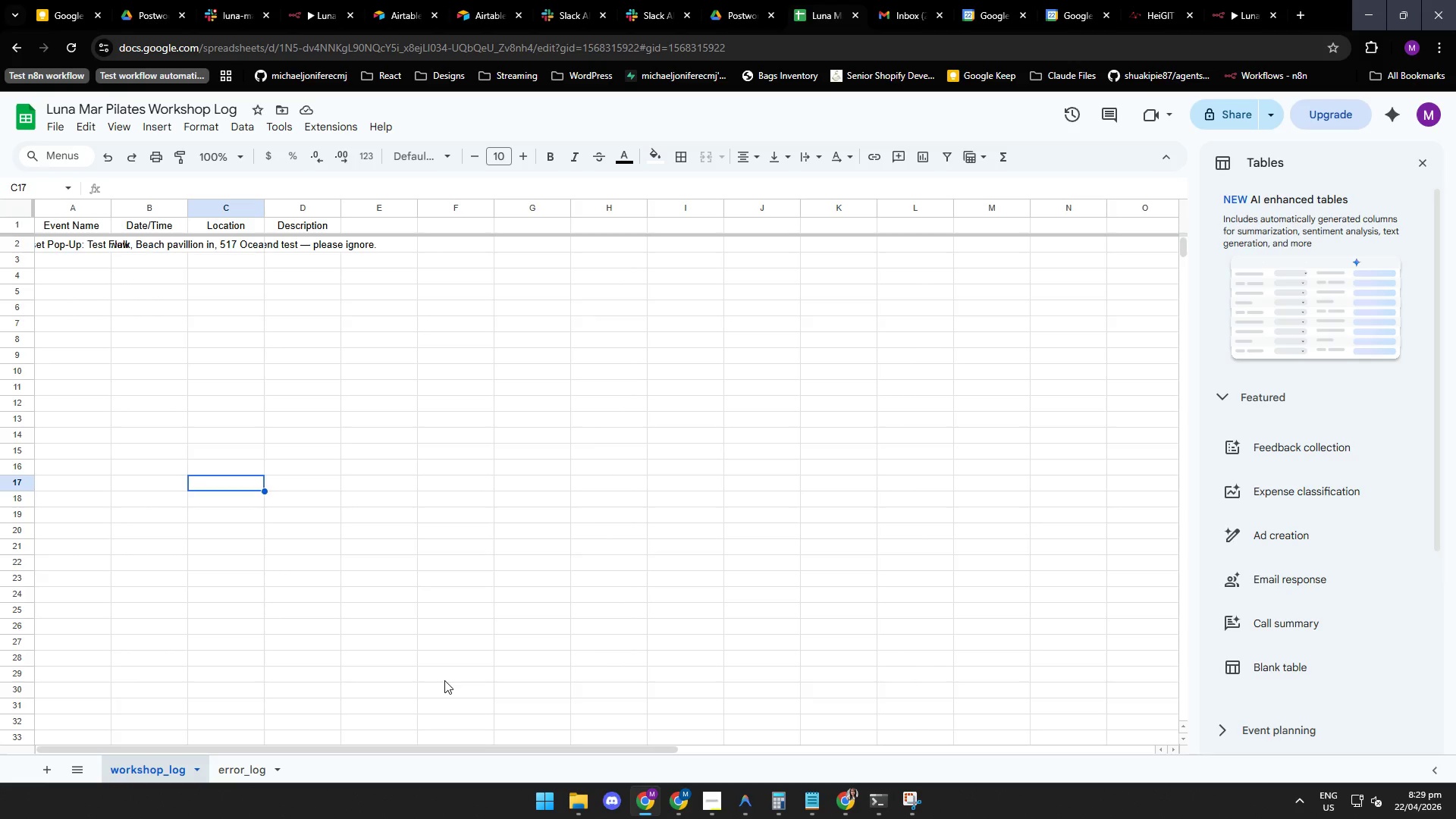 
left_click([746, 806])
 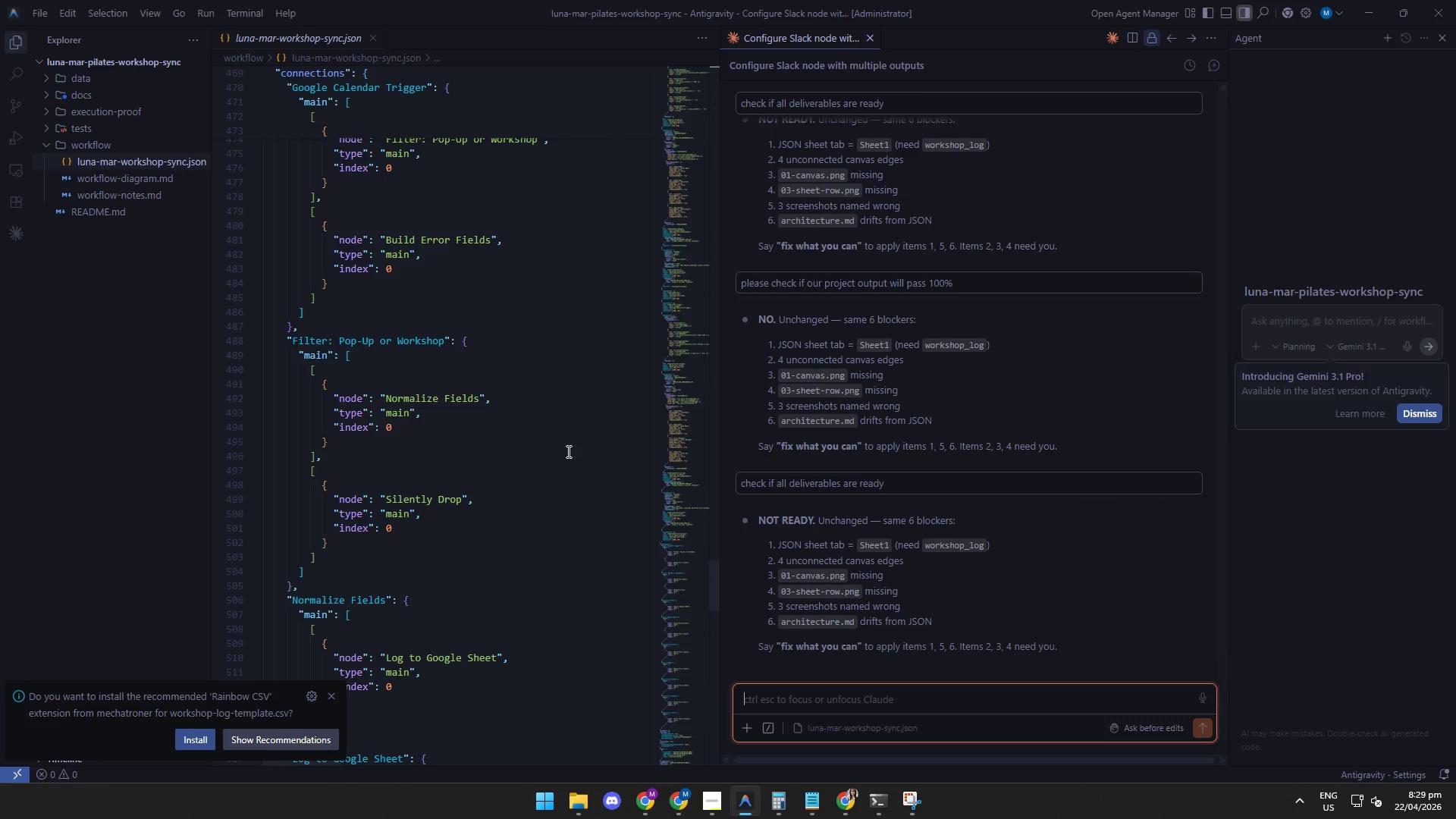 
wait(11.61)
 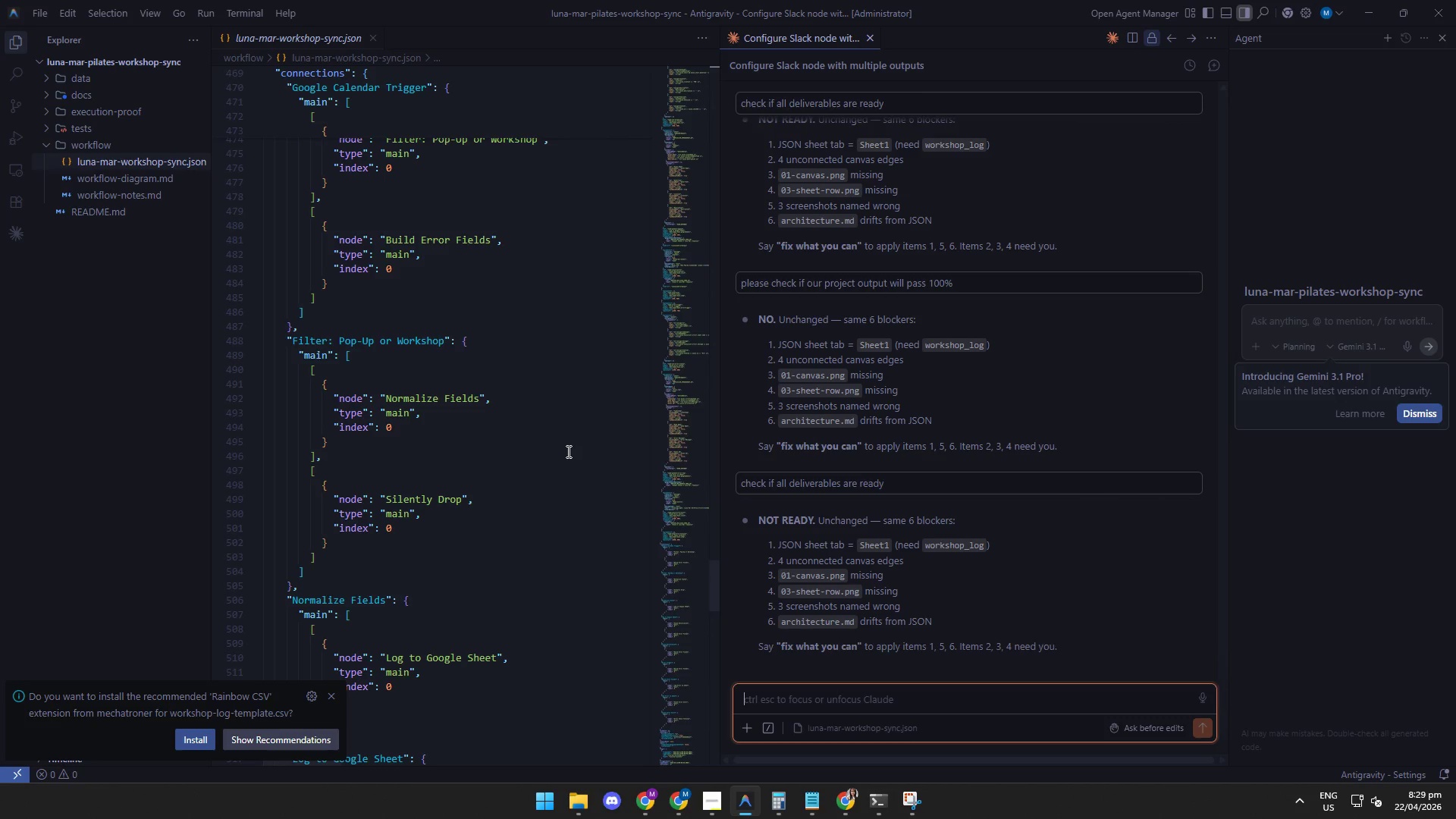 
scroll: coordinate [580, 455], scroll_direction: down, amount: 3.0
 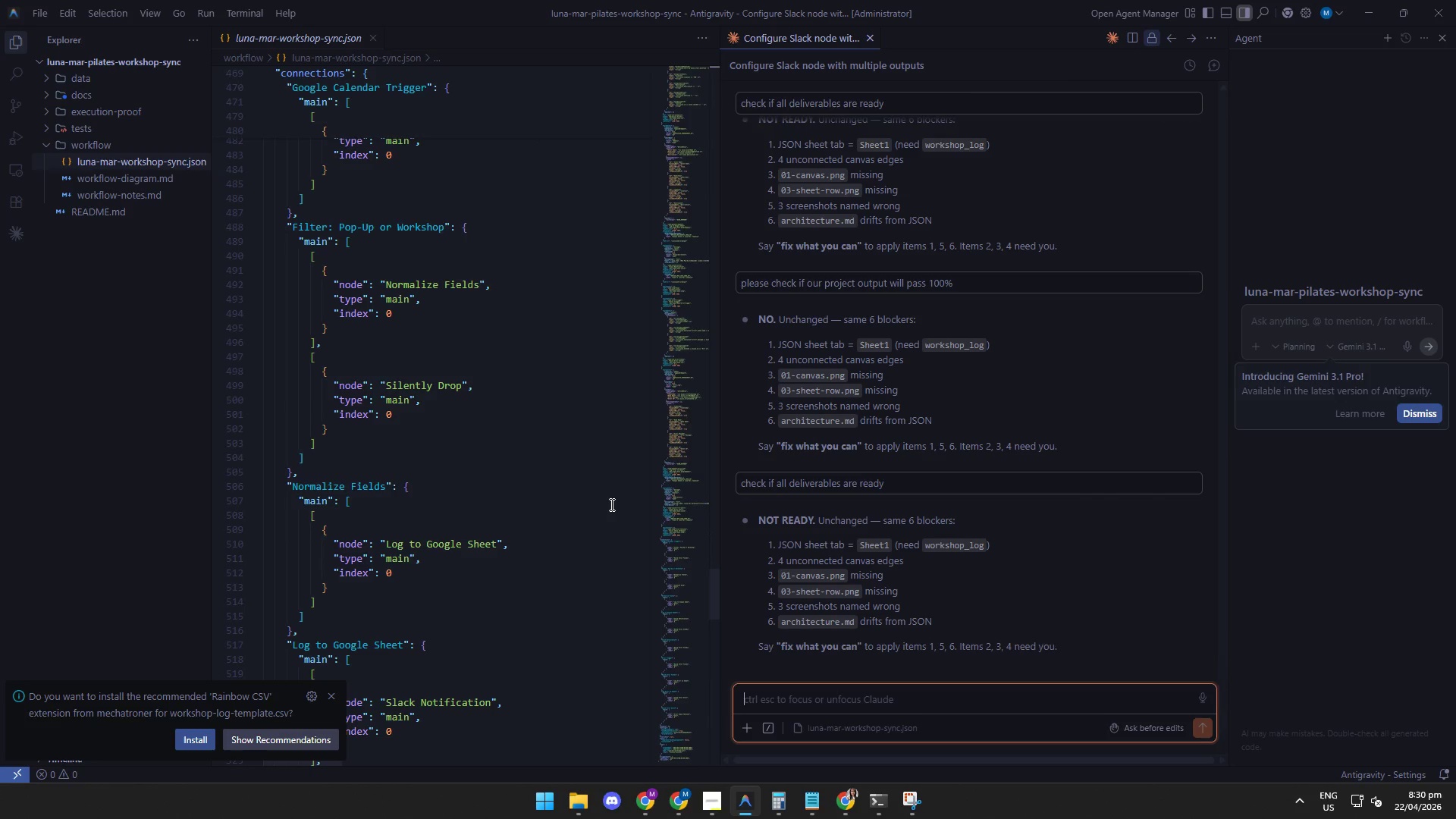 
left_click([644, 810])
 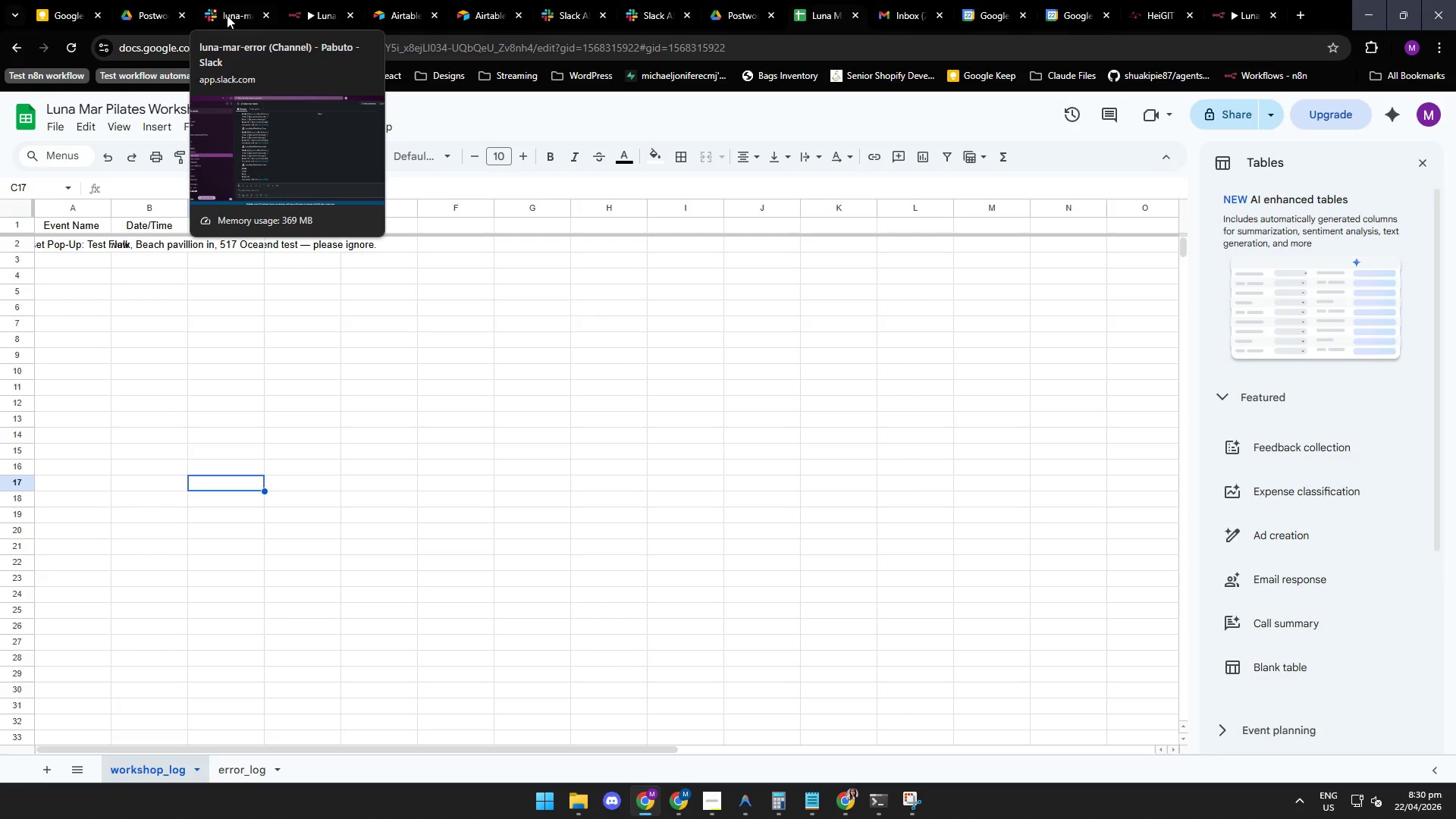 
left_click([230, 14])
 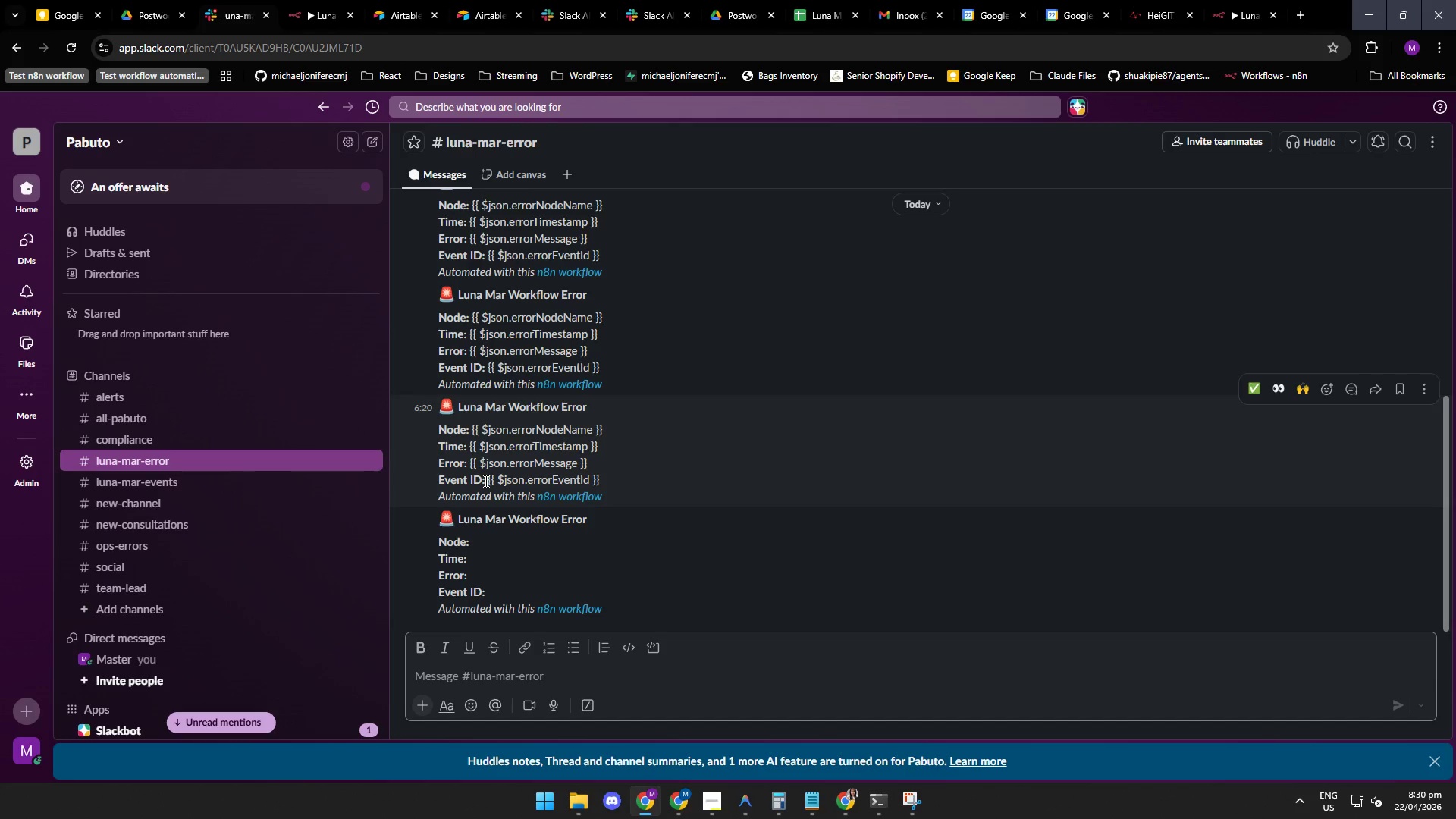 
mouse_move([494, 24])
 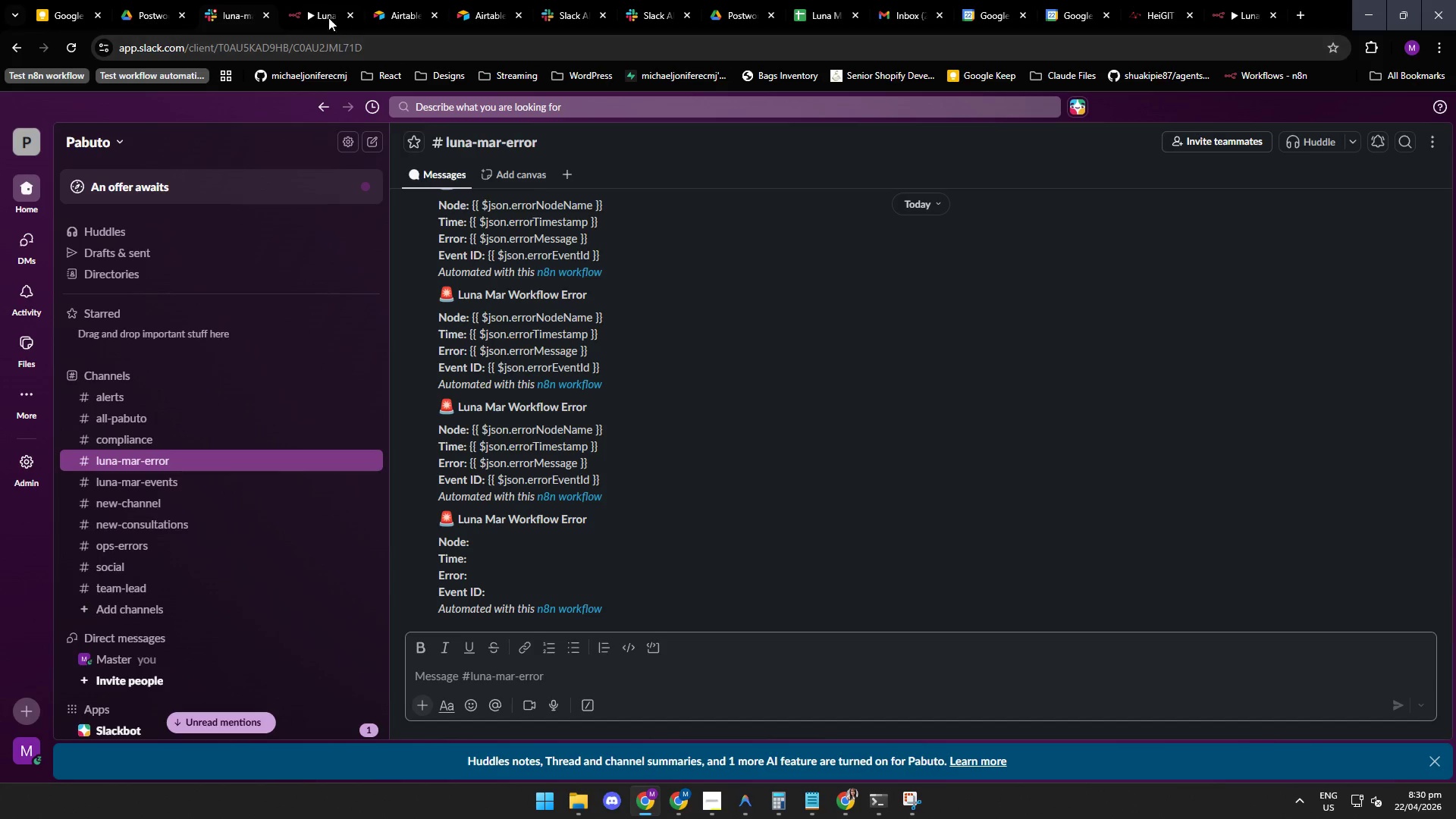 
left_click([315, 13])
 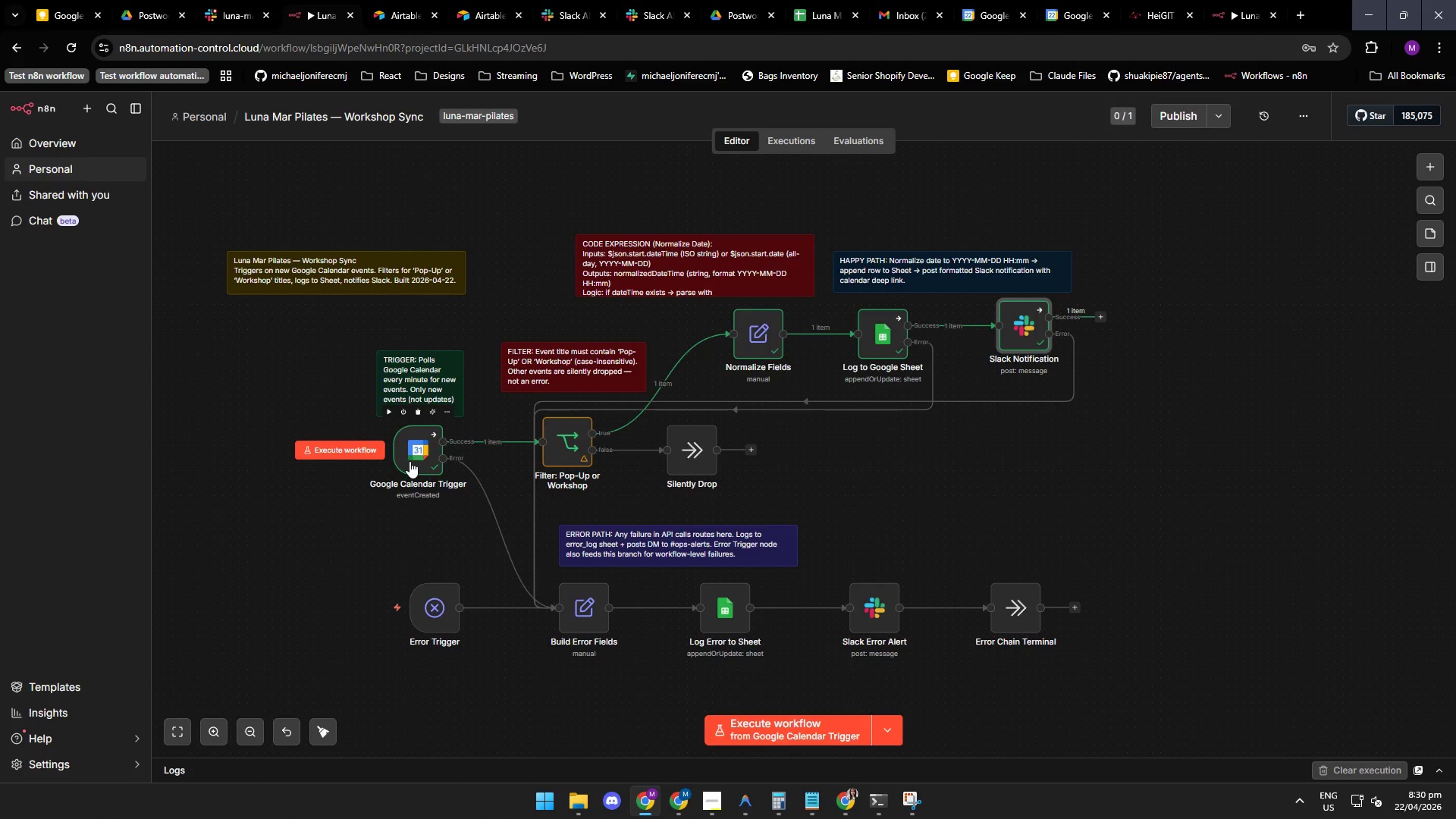 
double_click([405, 461])
 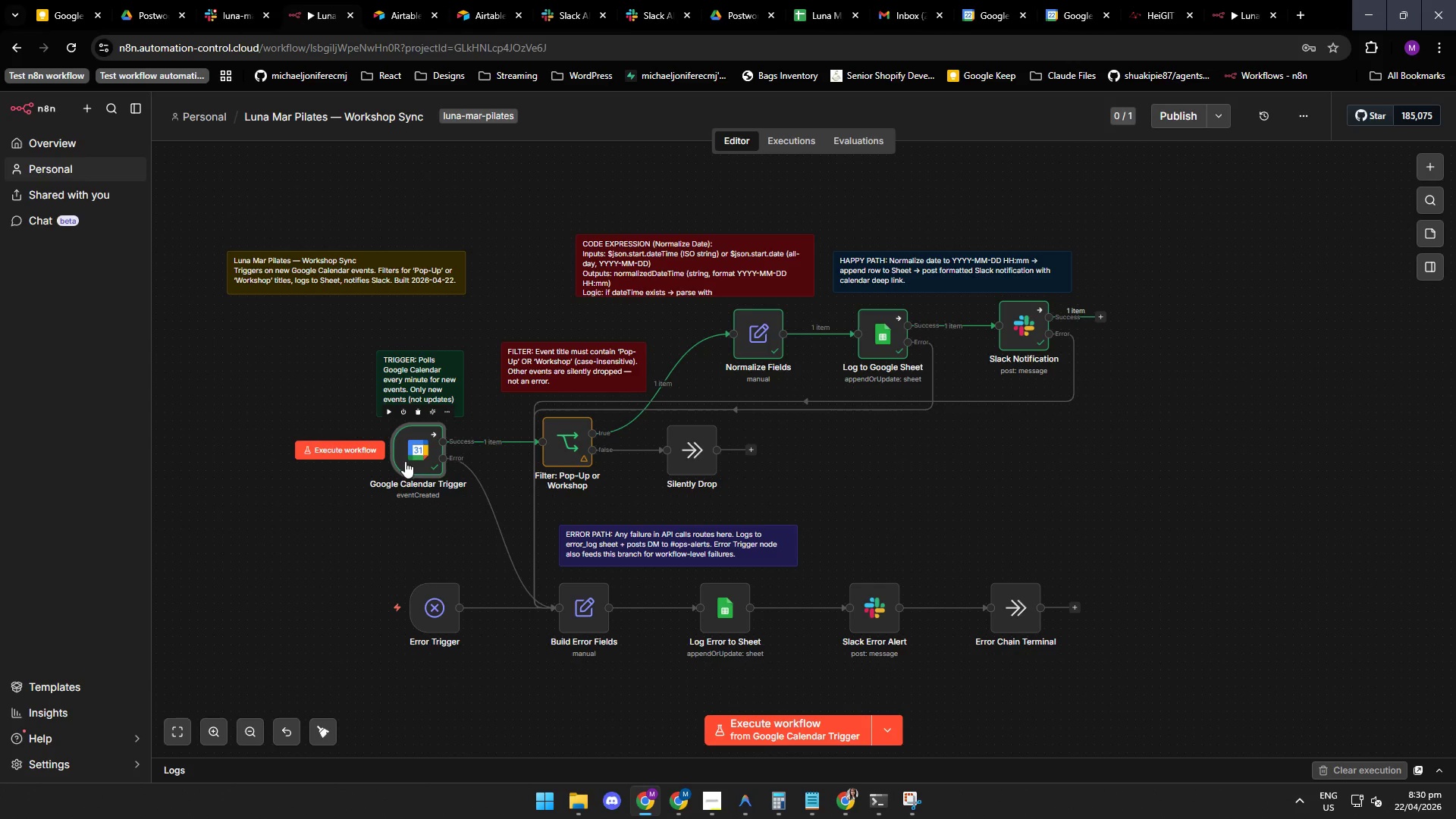 
triple_click([405, 461])
 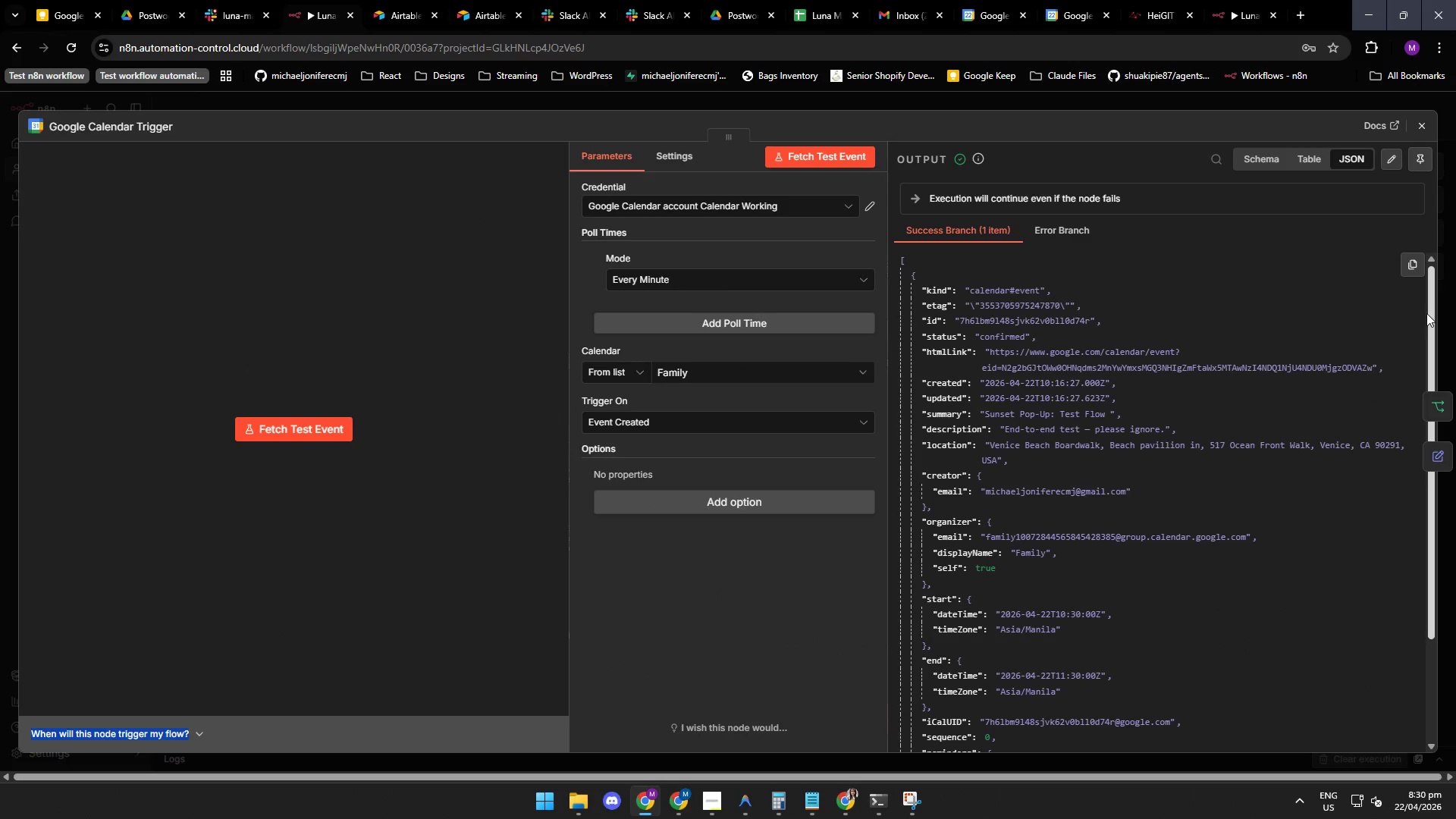 
triple_click([405, 461])
 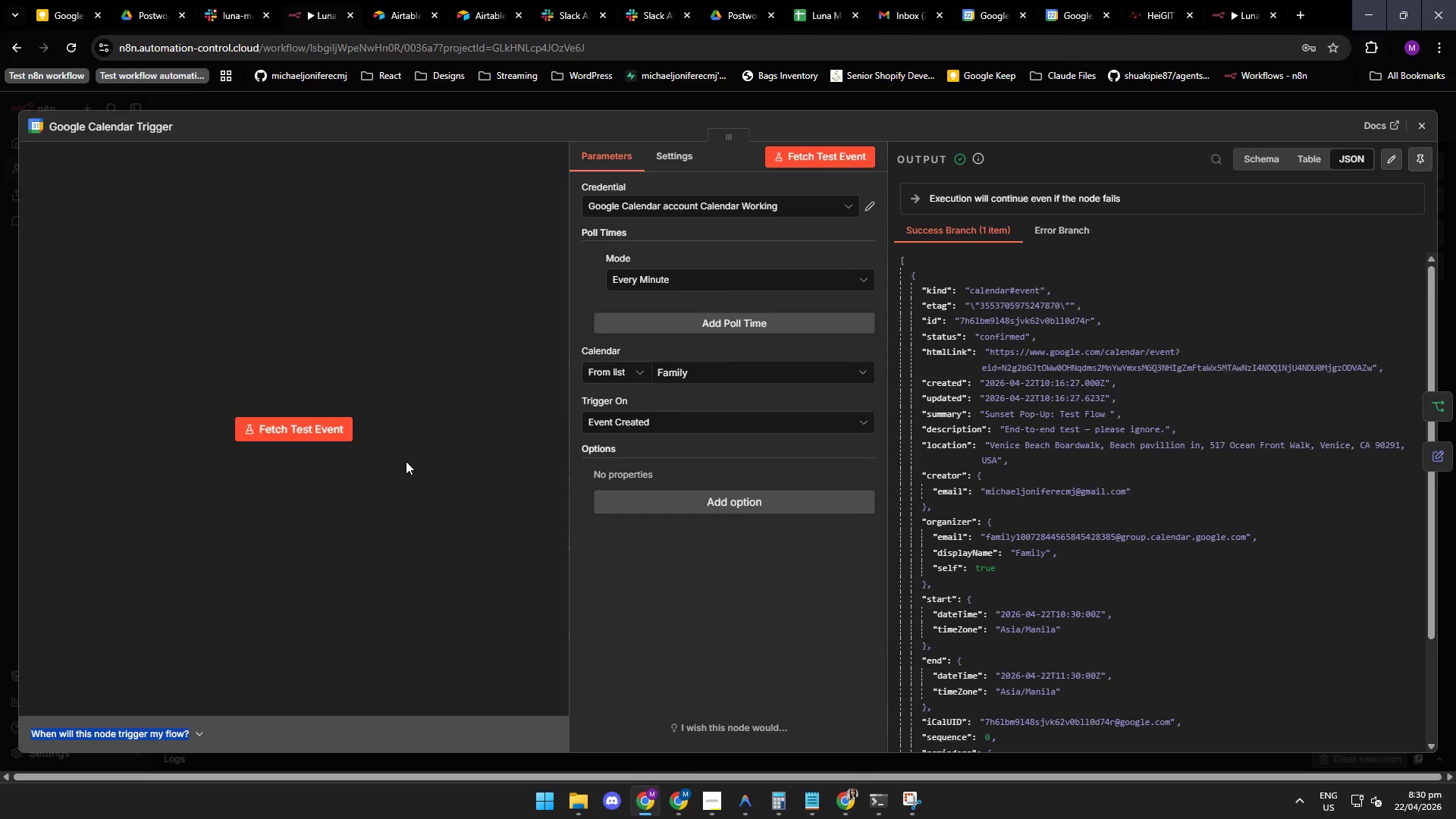 
left_click_drag(start_coordinate=[1429, 315], to_coordinate=[1422, 312])
 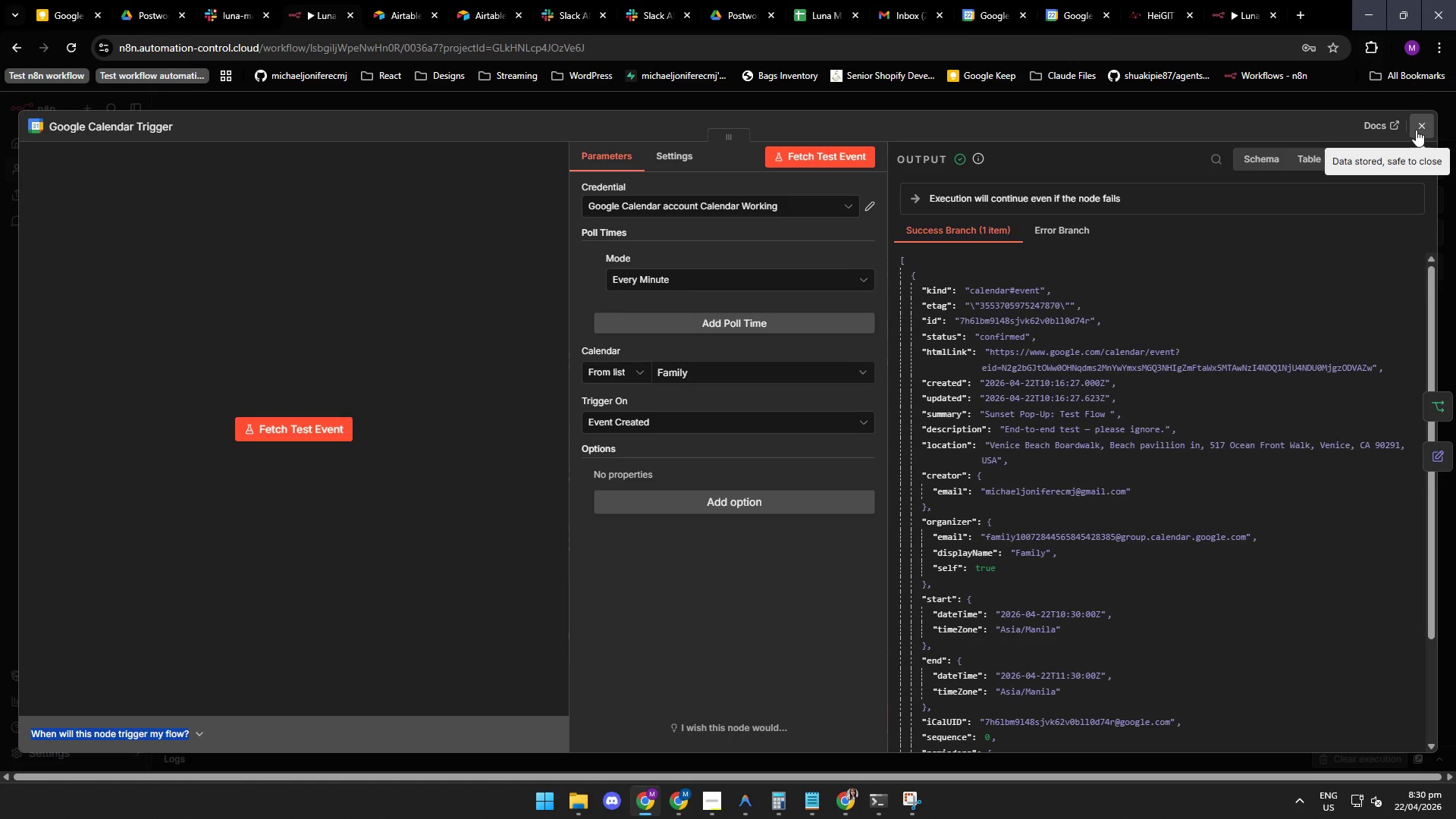 
left_click([1417, 129])
 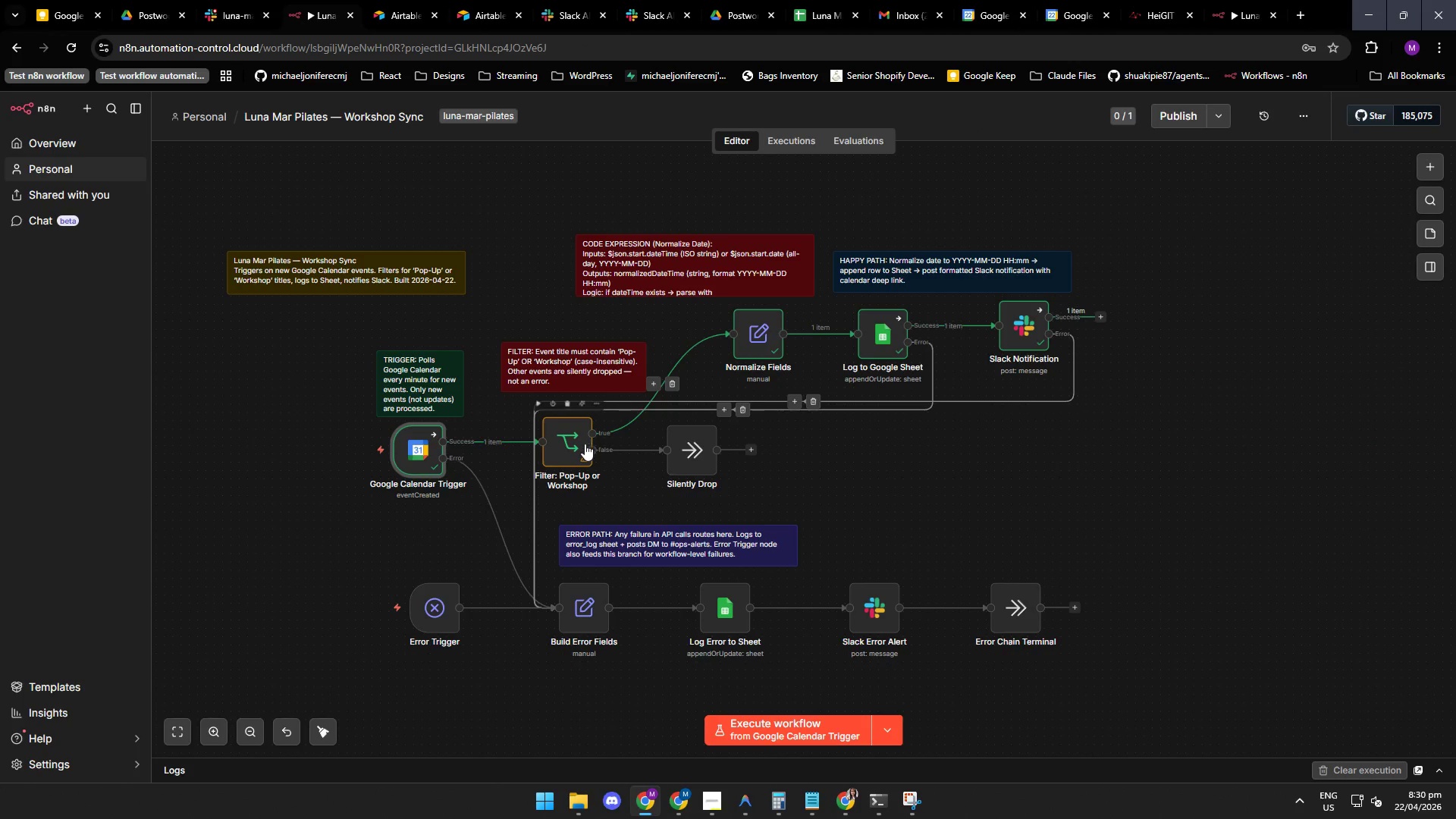 
double_click([572, 441])
 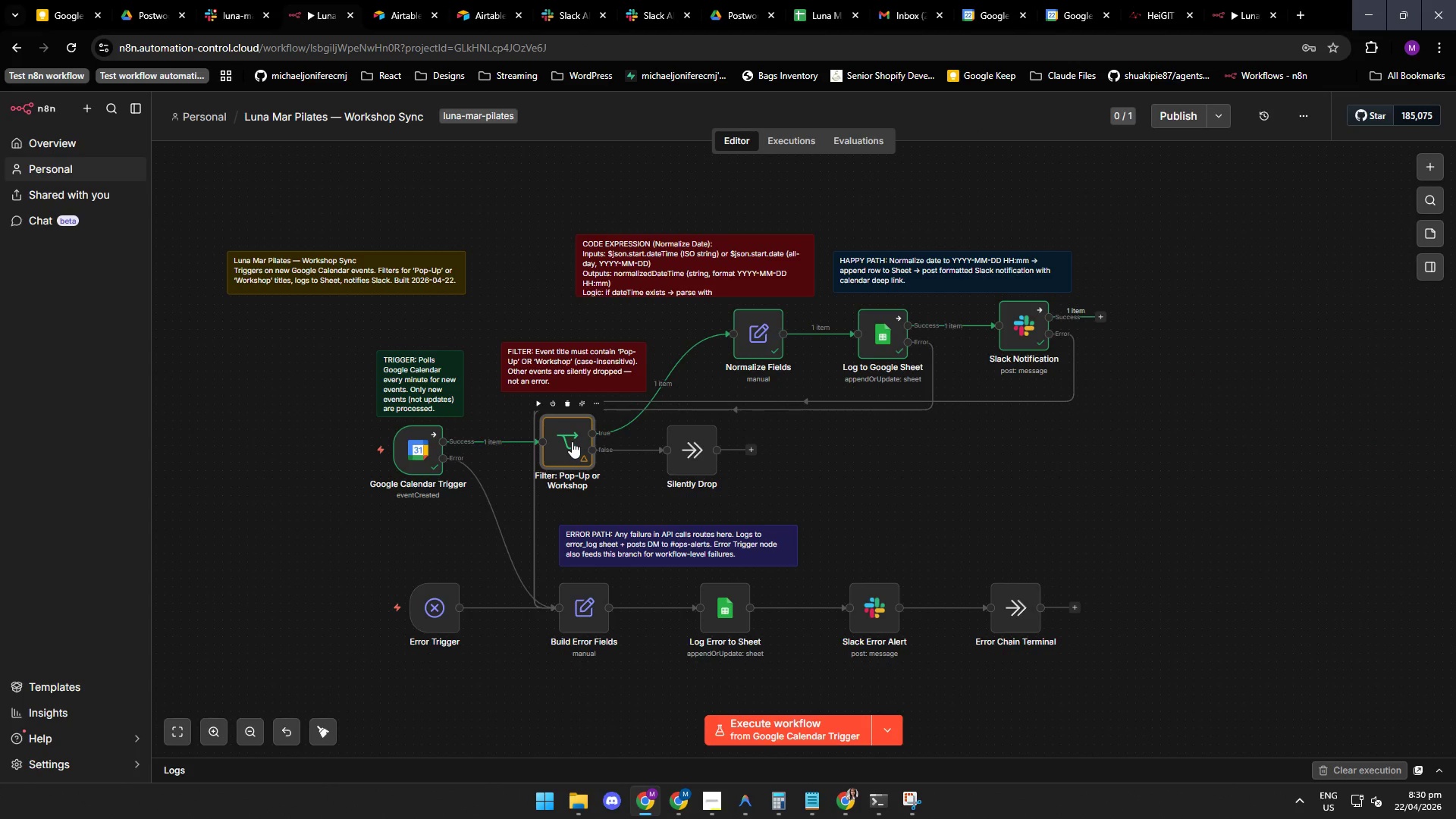 
triple_click([572, 441])
 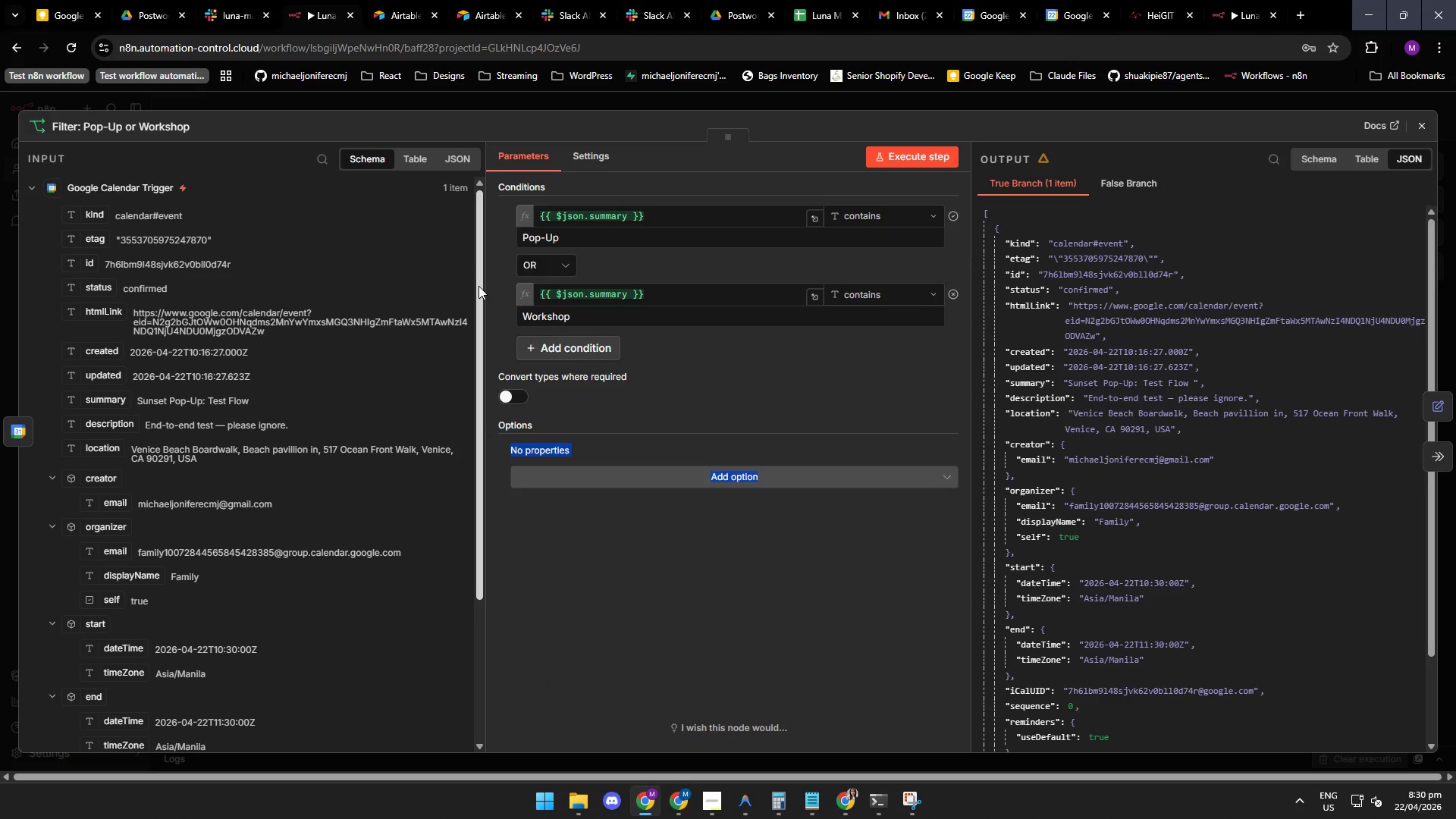 
triple_click([572, 441])
 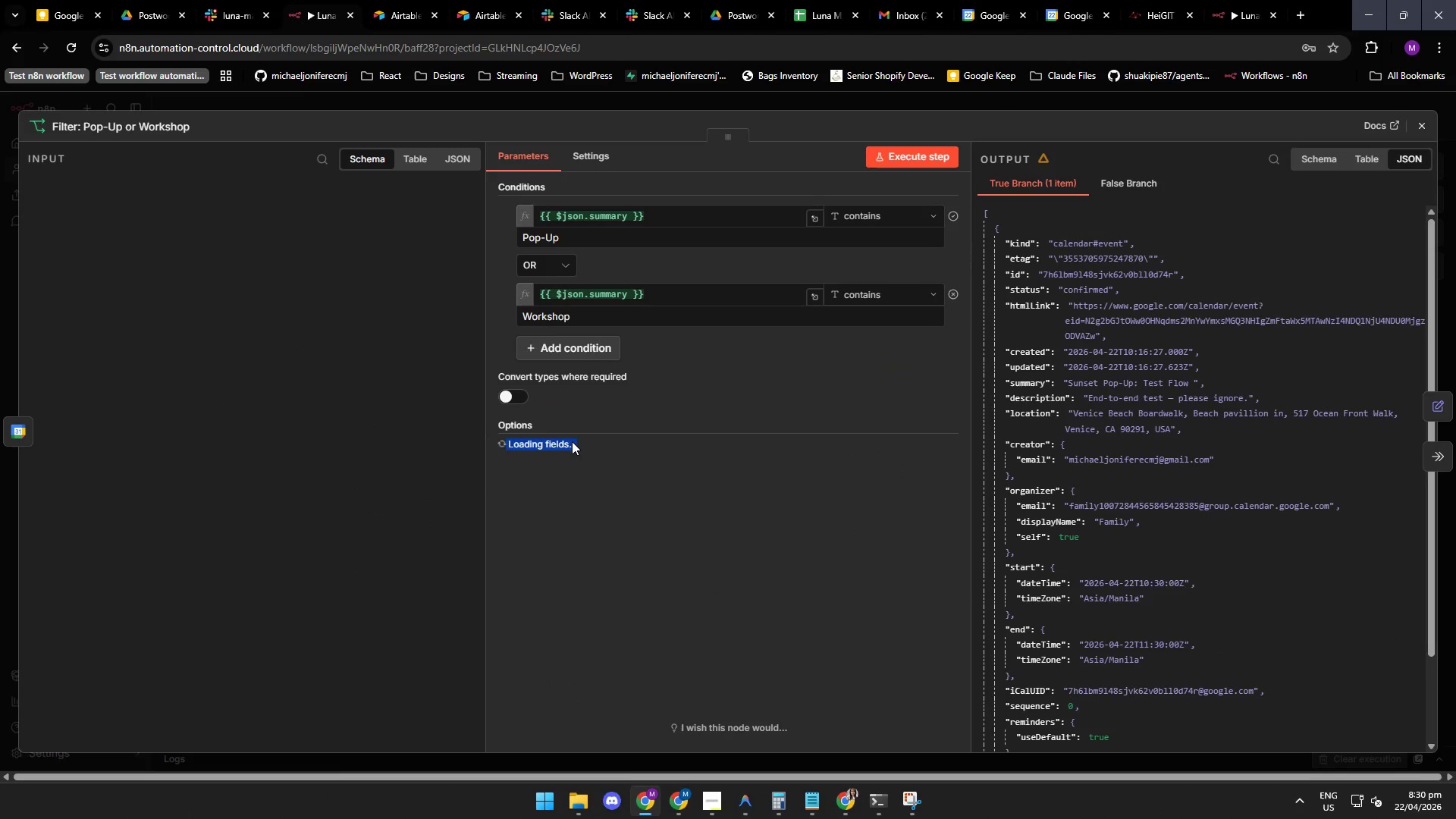 
left_click_drag(start_coordinate=[479, 290], to_coordinate=[470, 390])
 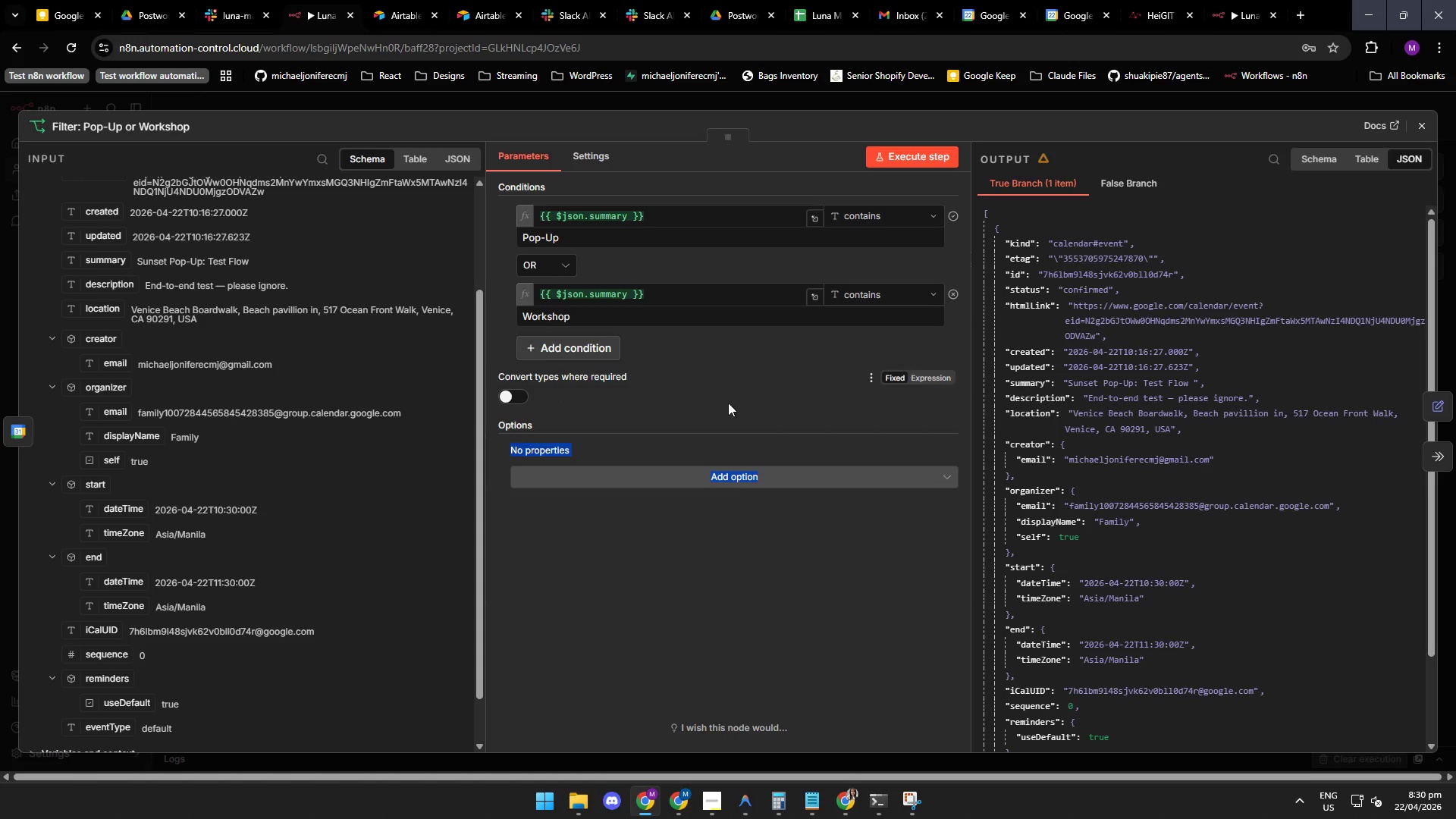 
mouse_move([1069, 177])
 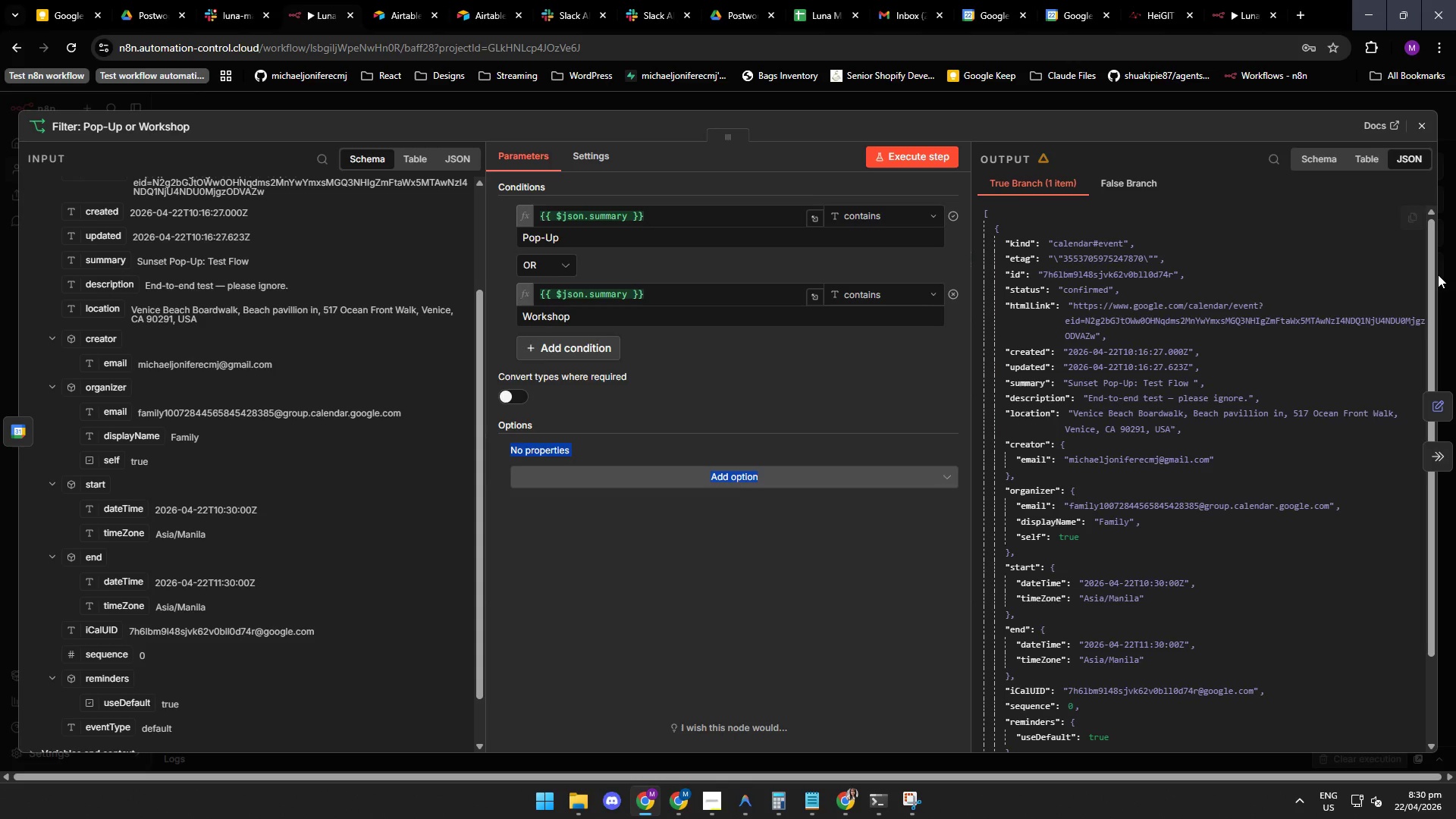 
left_click_drag(start_coordinate=[1433, 277], to_coordinate=[1430, 359])
 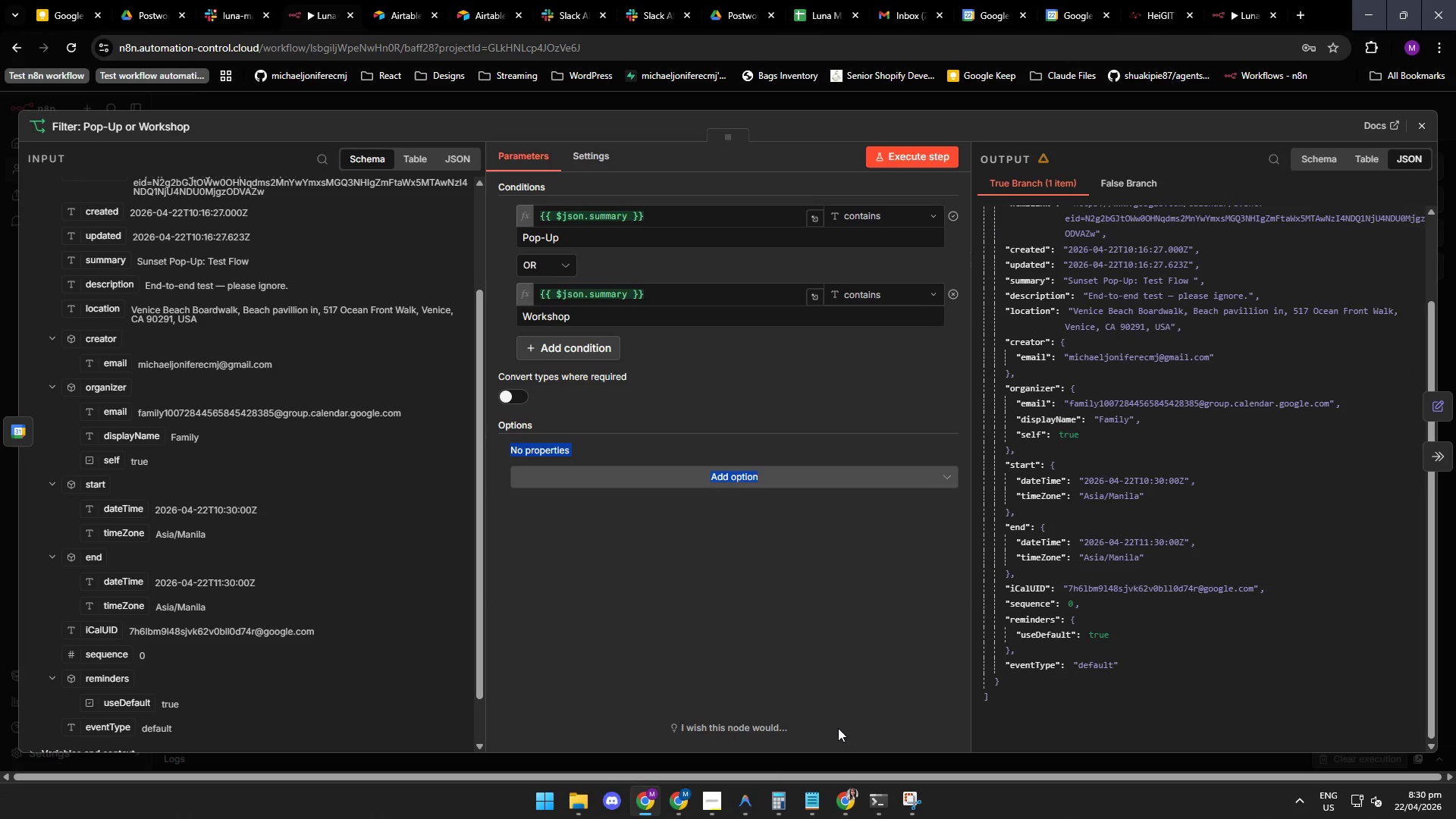 
left_click([745, 792])
 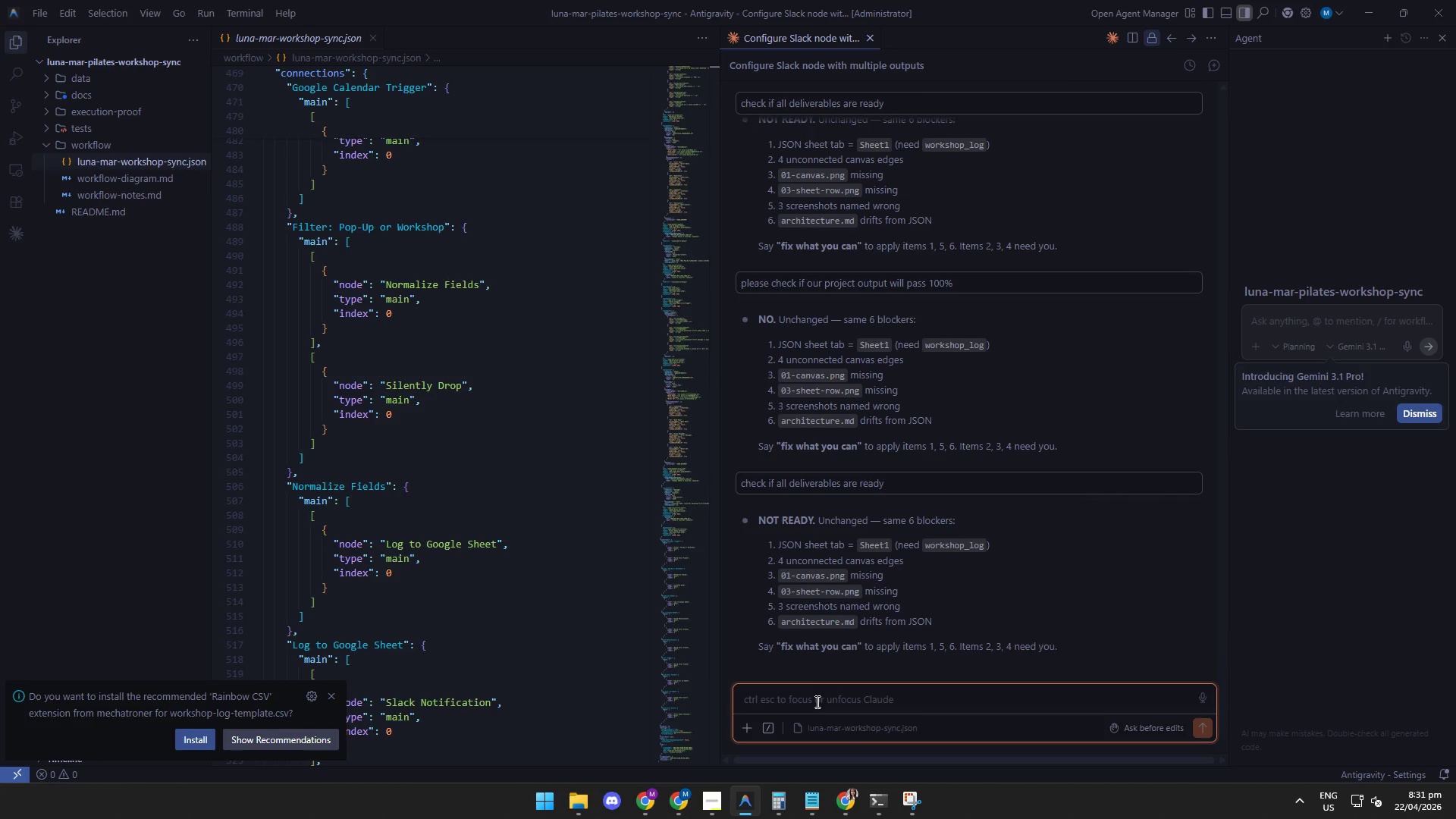 
wait(15.22)
 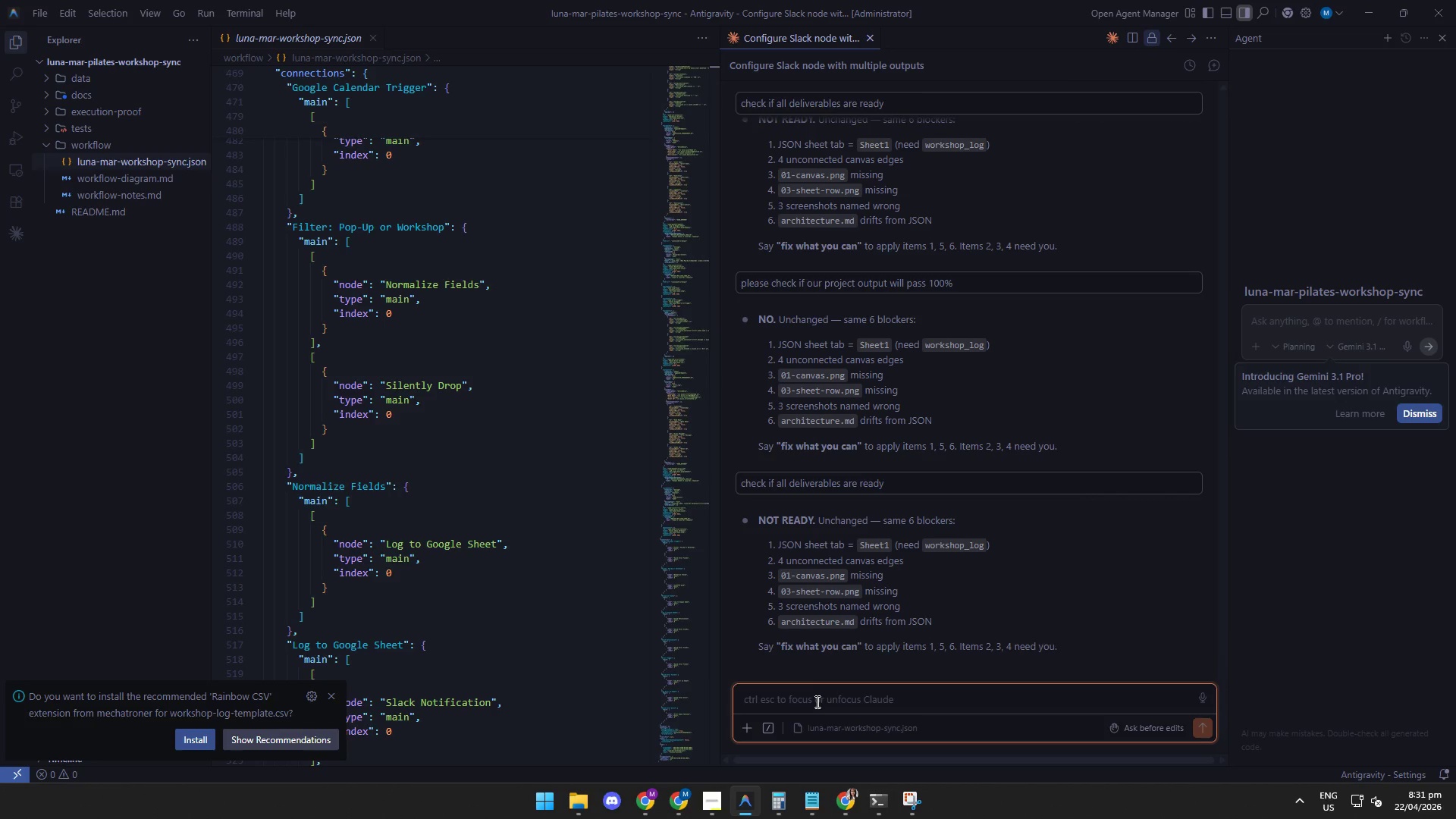 
left_click([651, 810])
 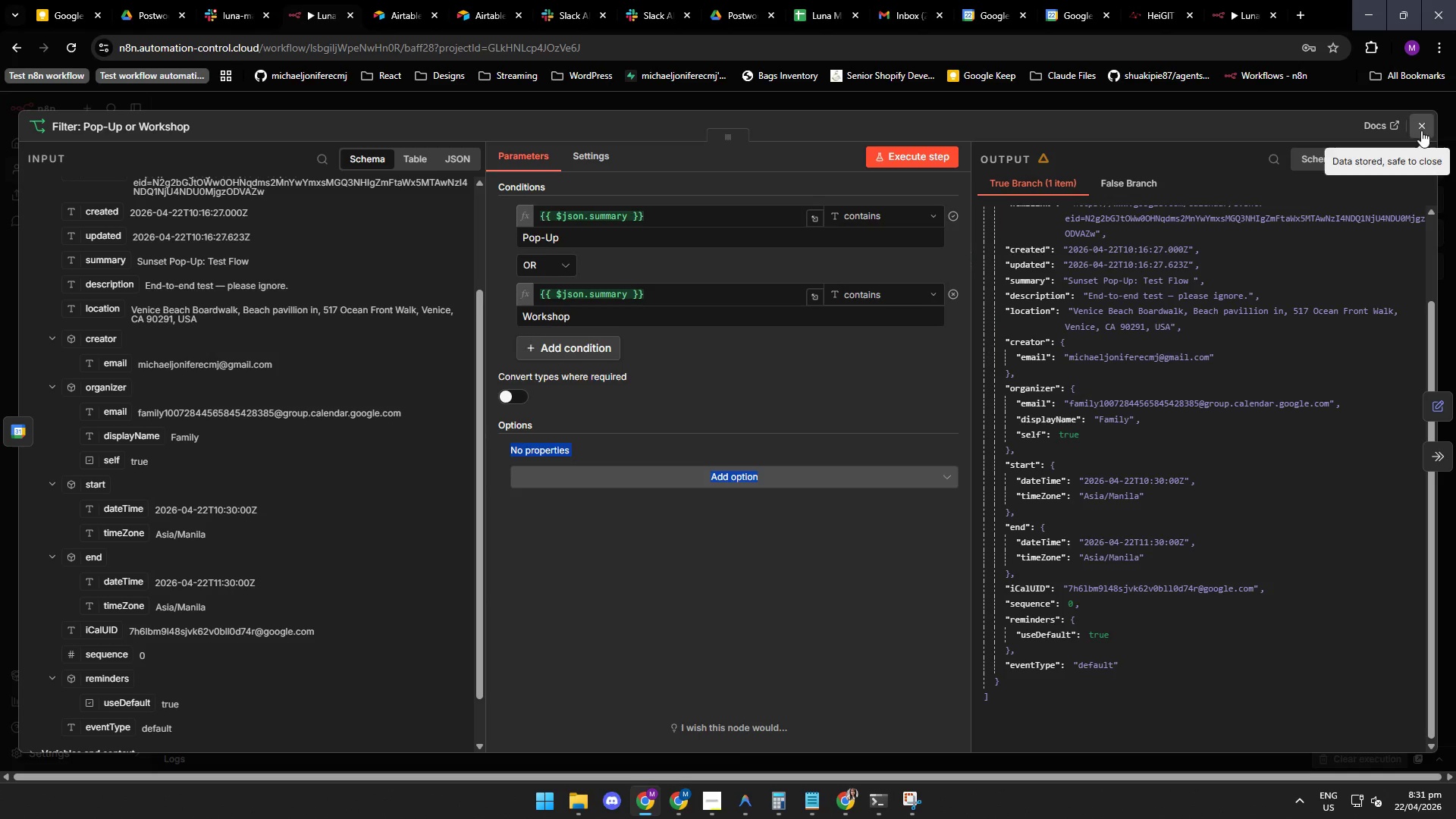 
left_click([1423, 129])
 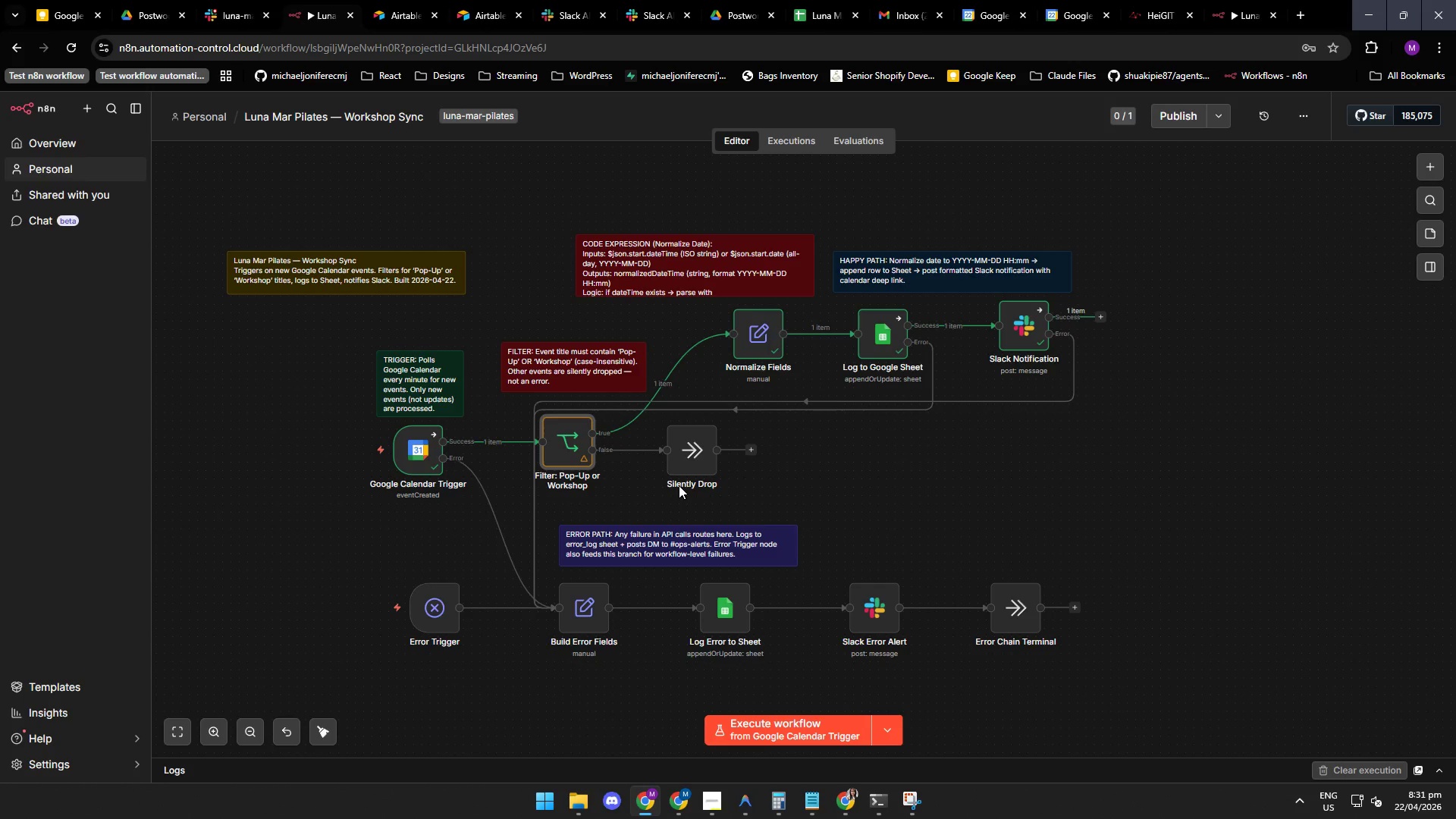 
wait(7.09)
 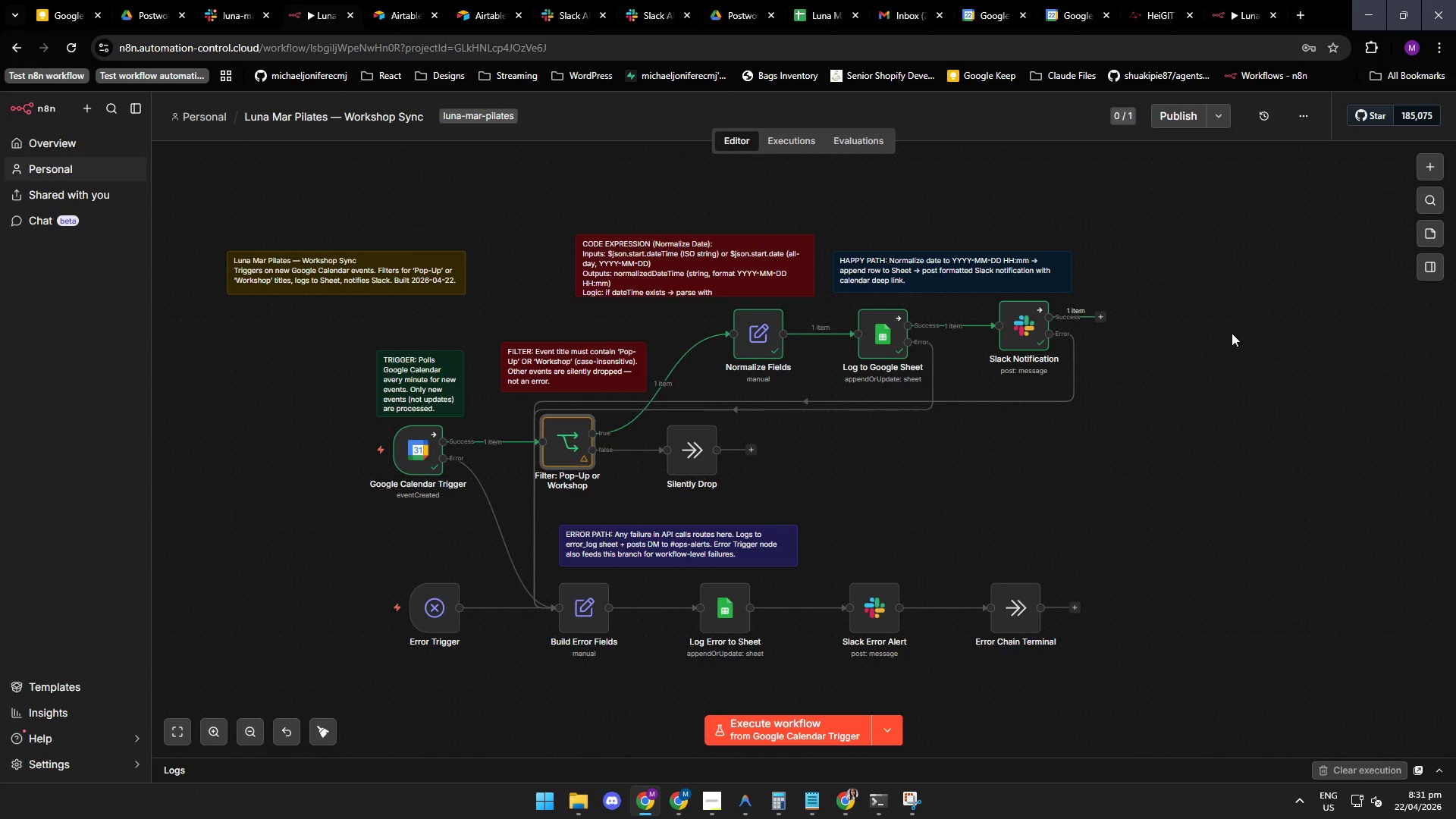 
double_click([587, 606])
 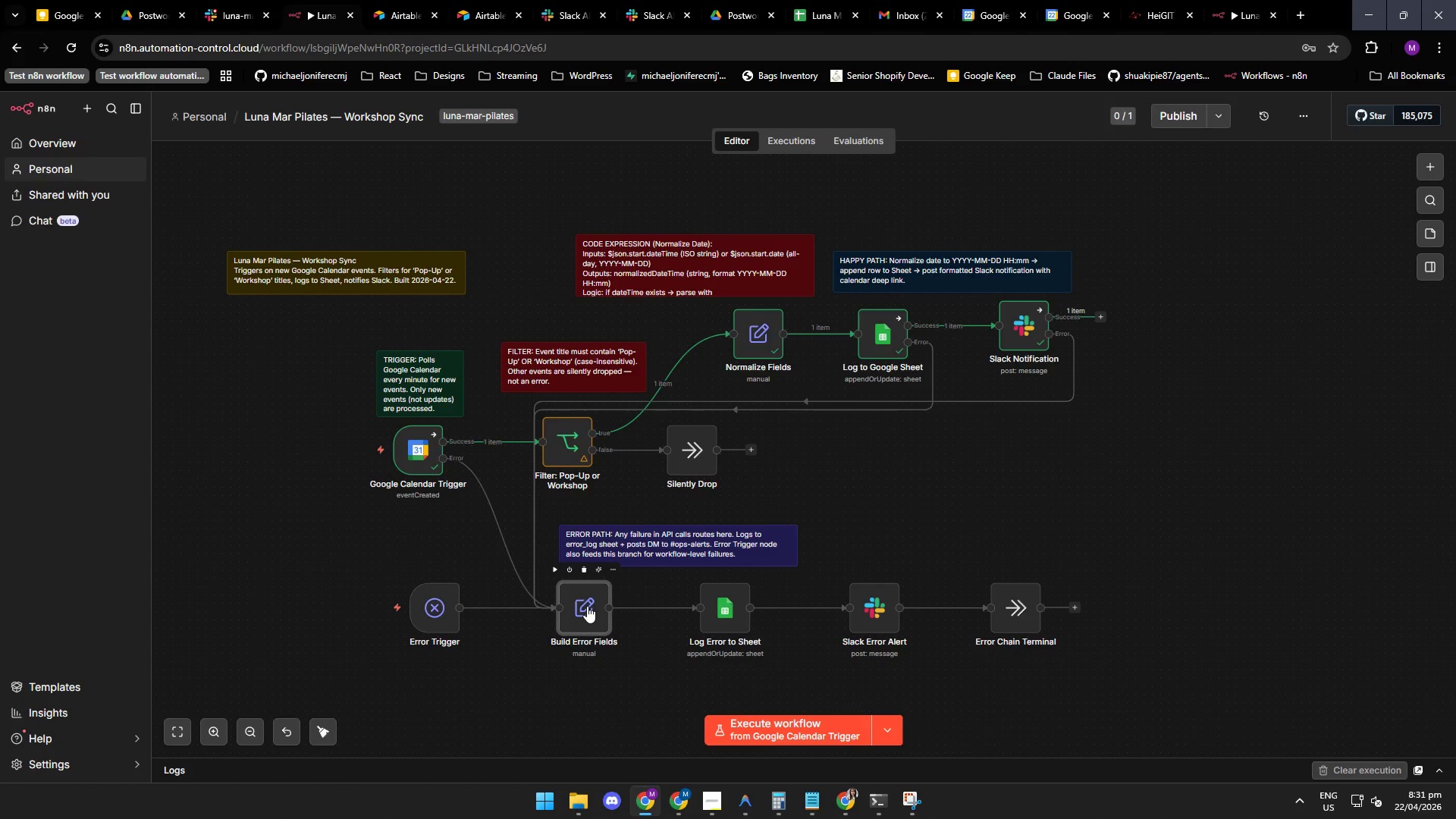 
triple_click([587, 606])
 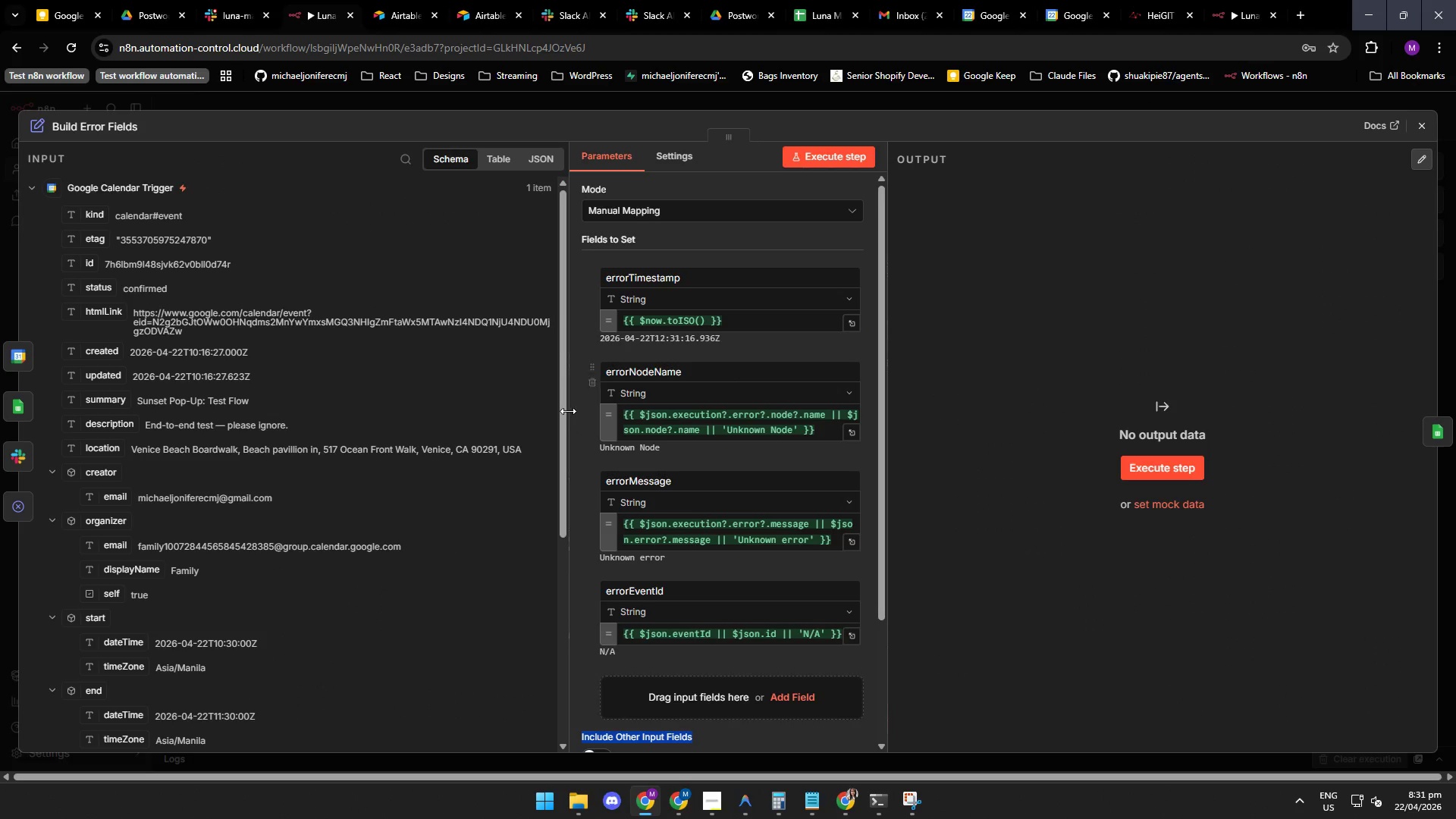 
triple_click([587, 606])
 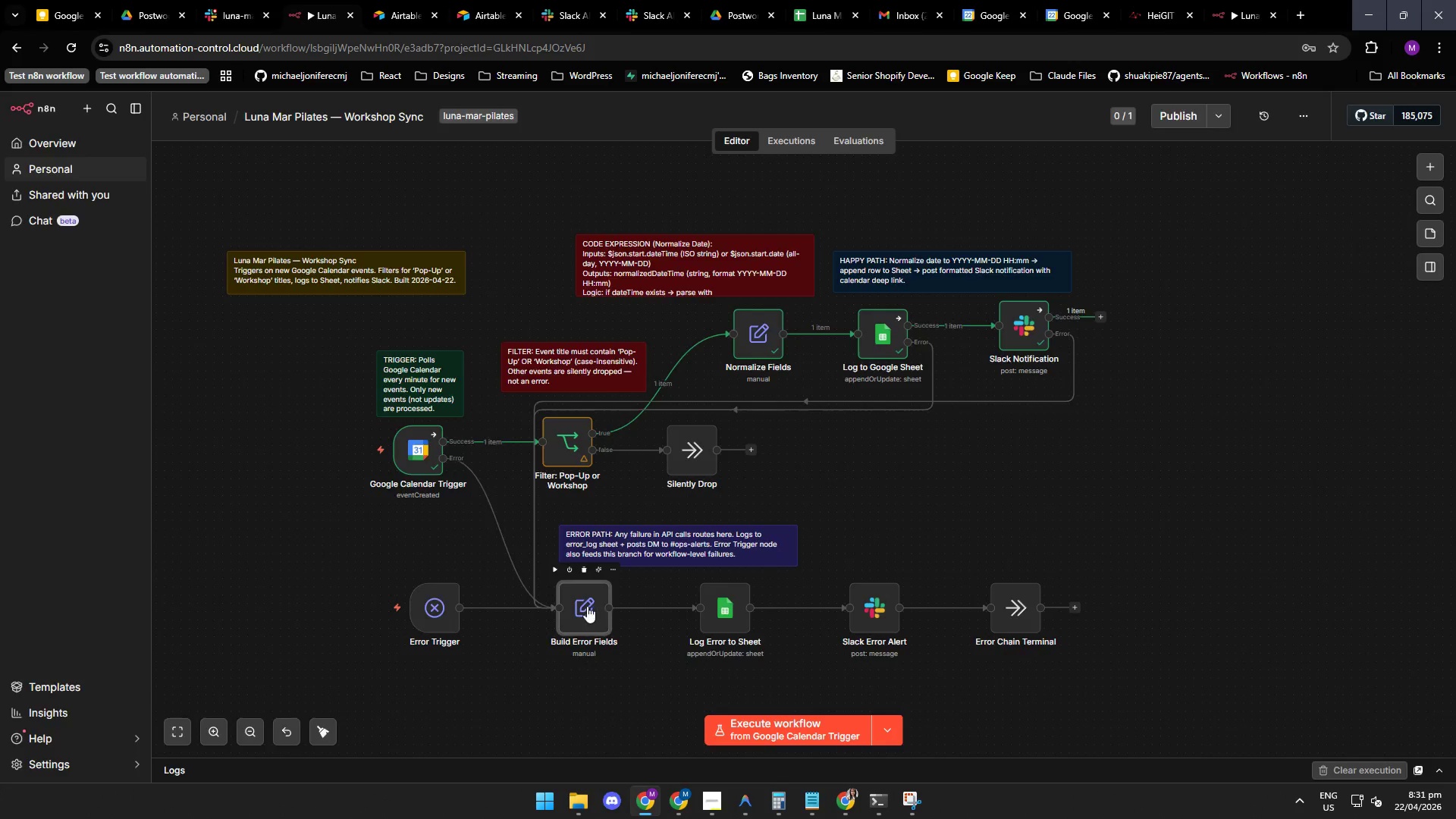 
left_click_drag(start_coordinate=[564, 406], to_coordinate=[561, 441])
 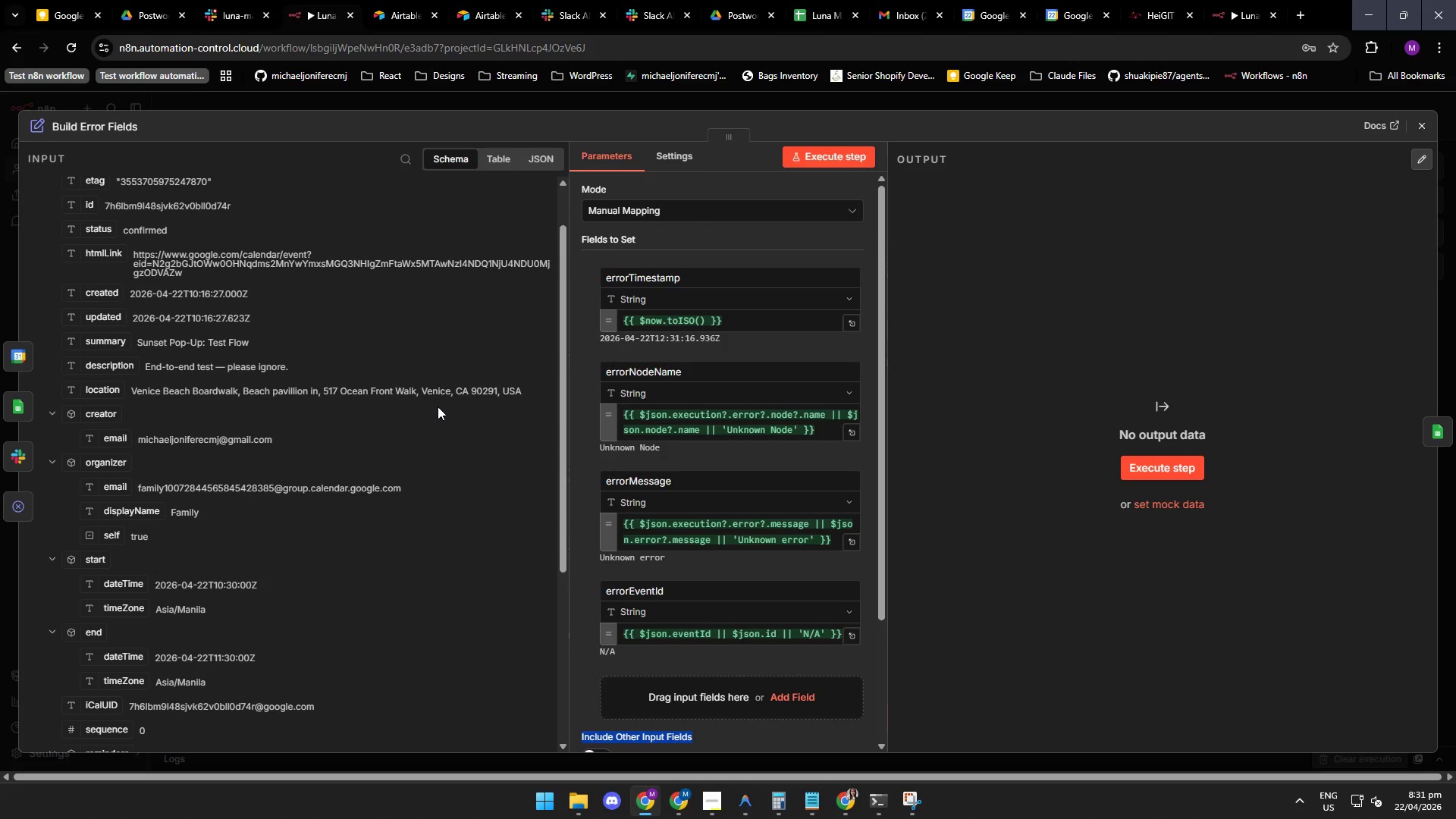 
wait(8.3)
 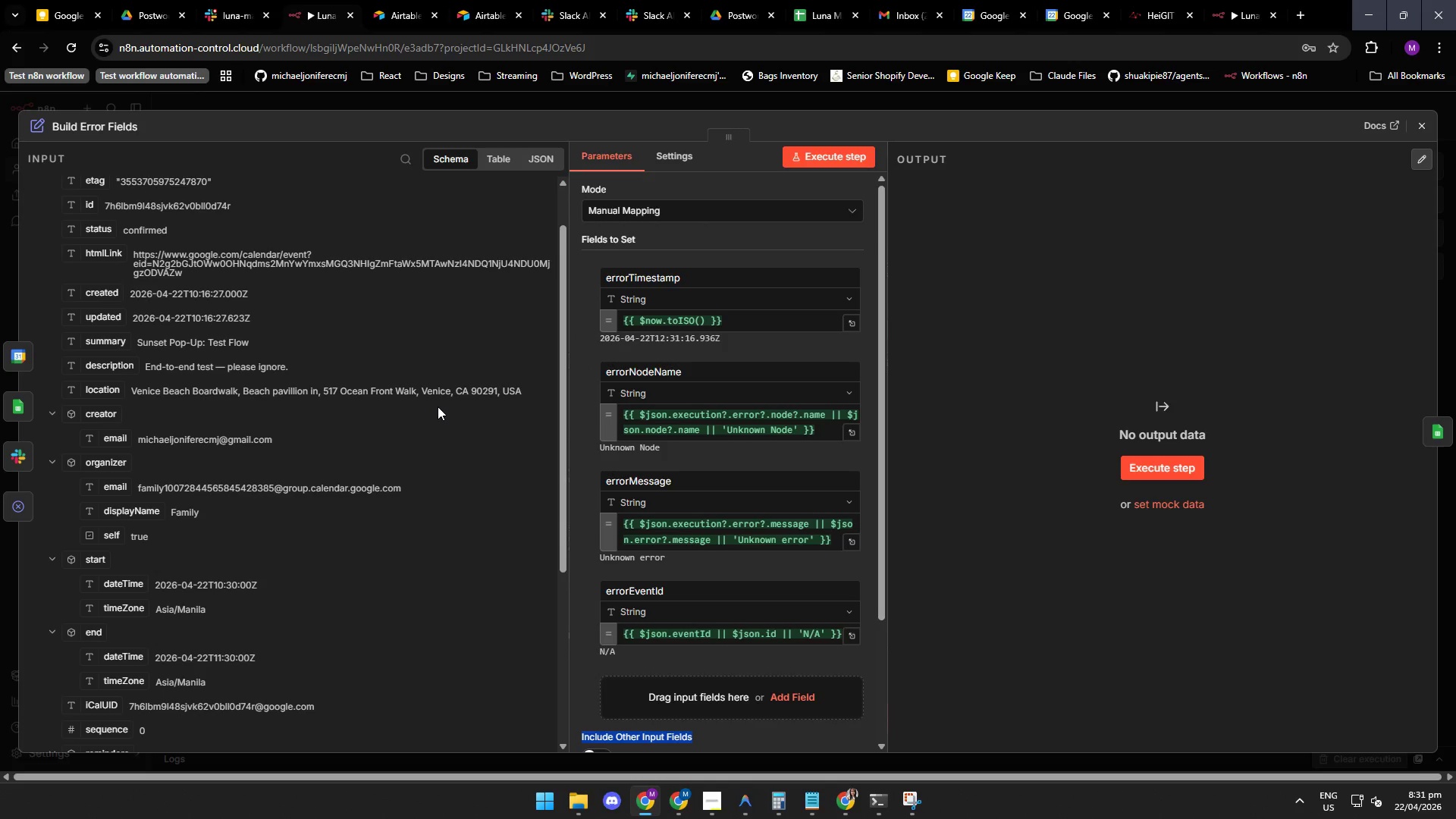 
left_click([715, 799])